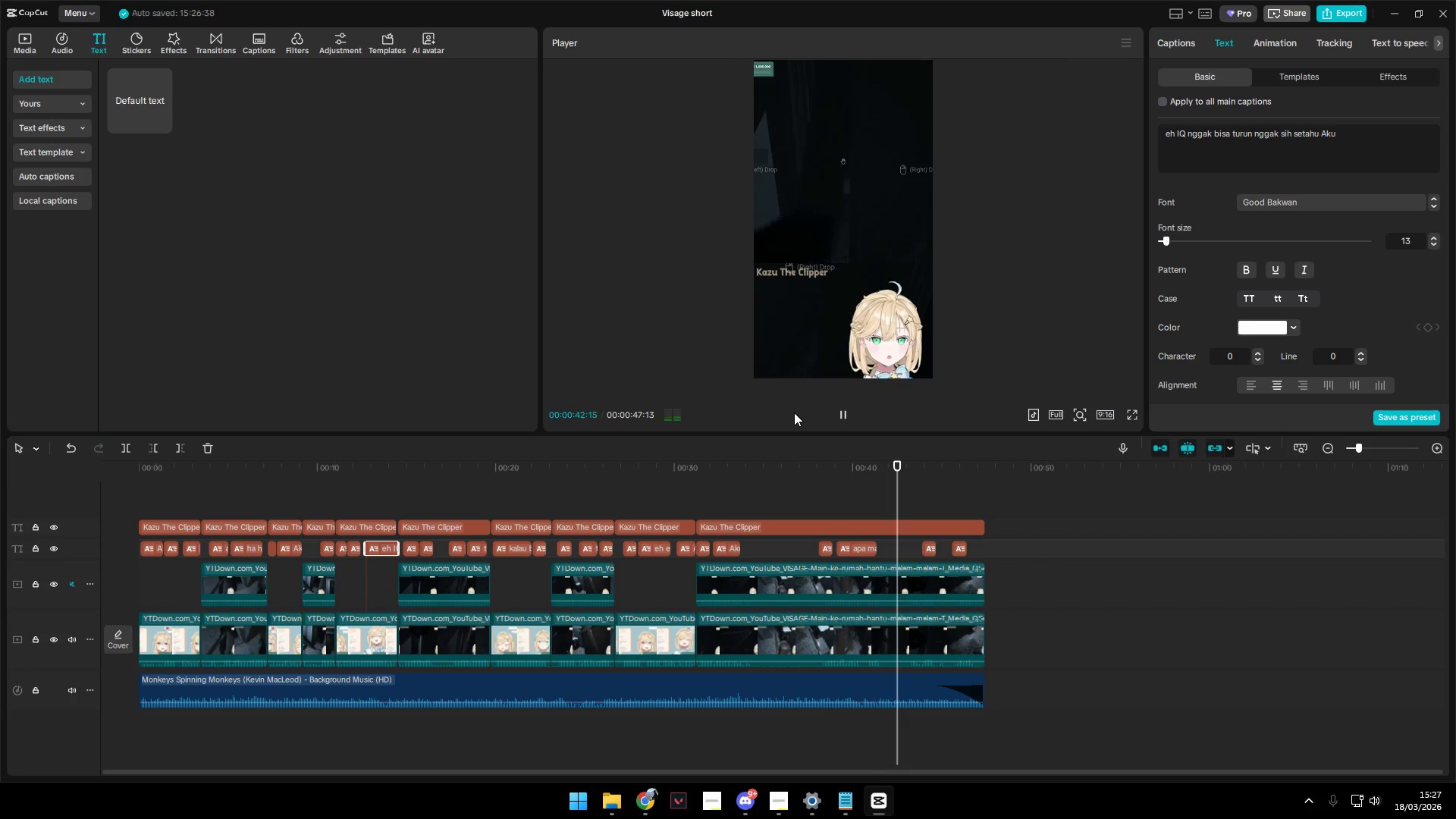 
wait(32.56)
 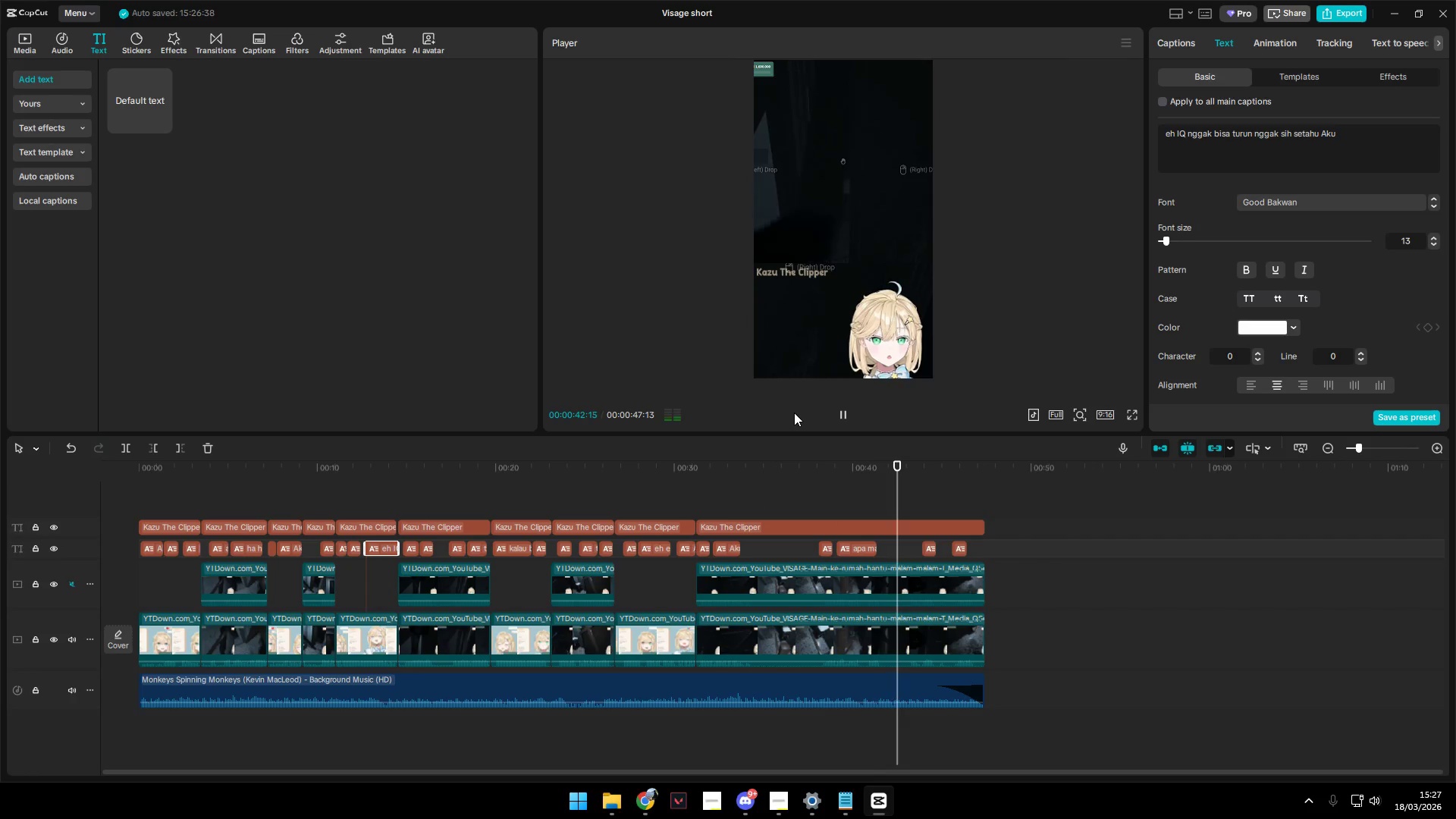 
key(Space)
 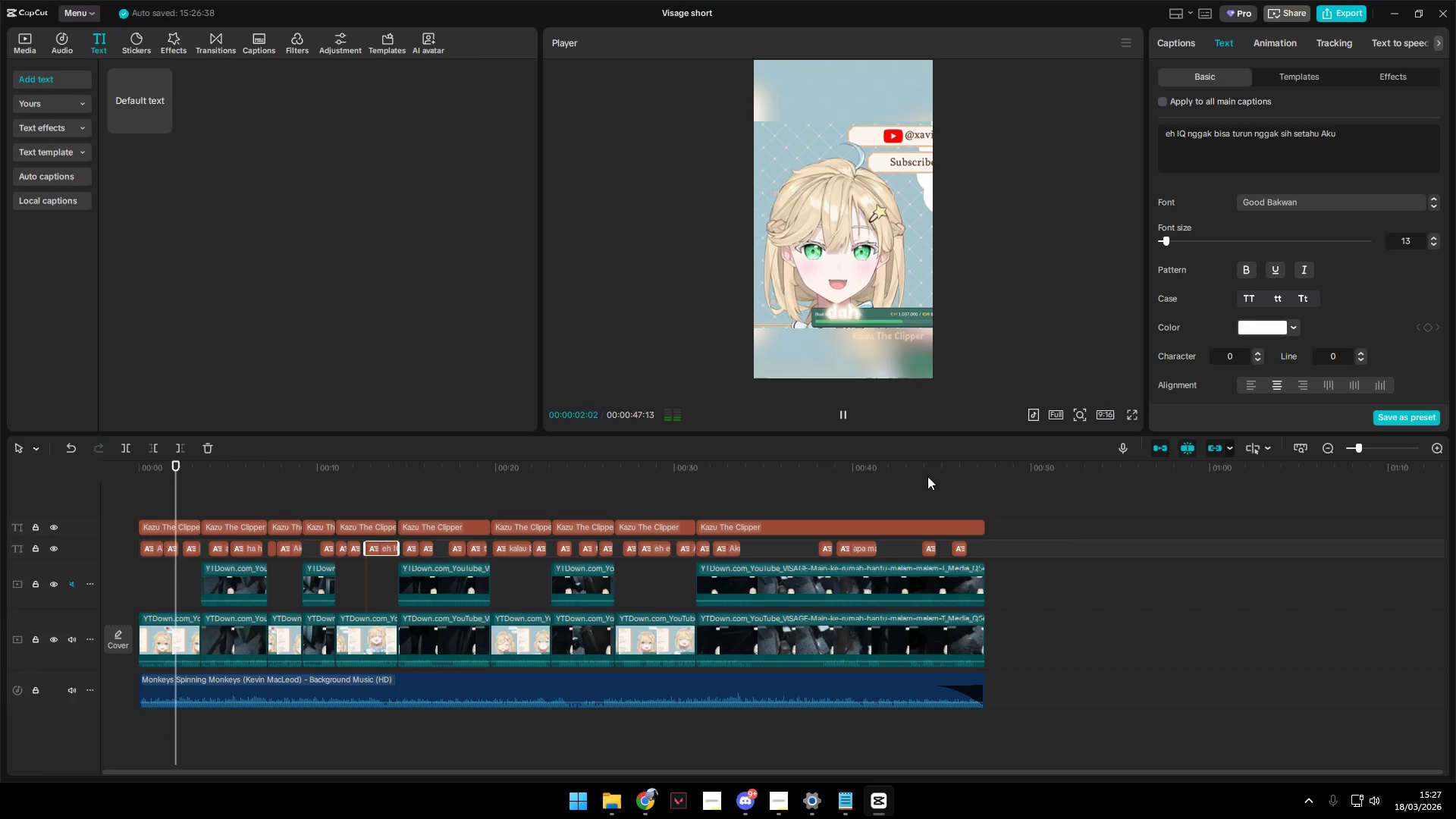 
key(Space)
 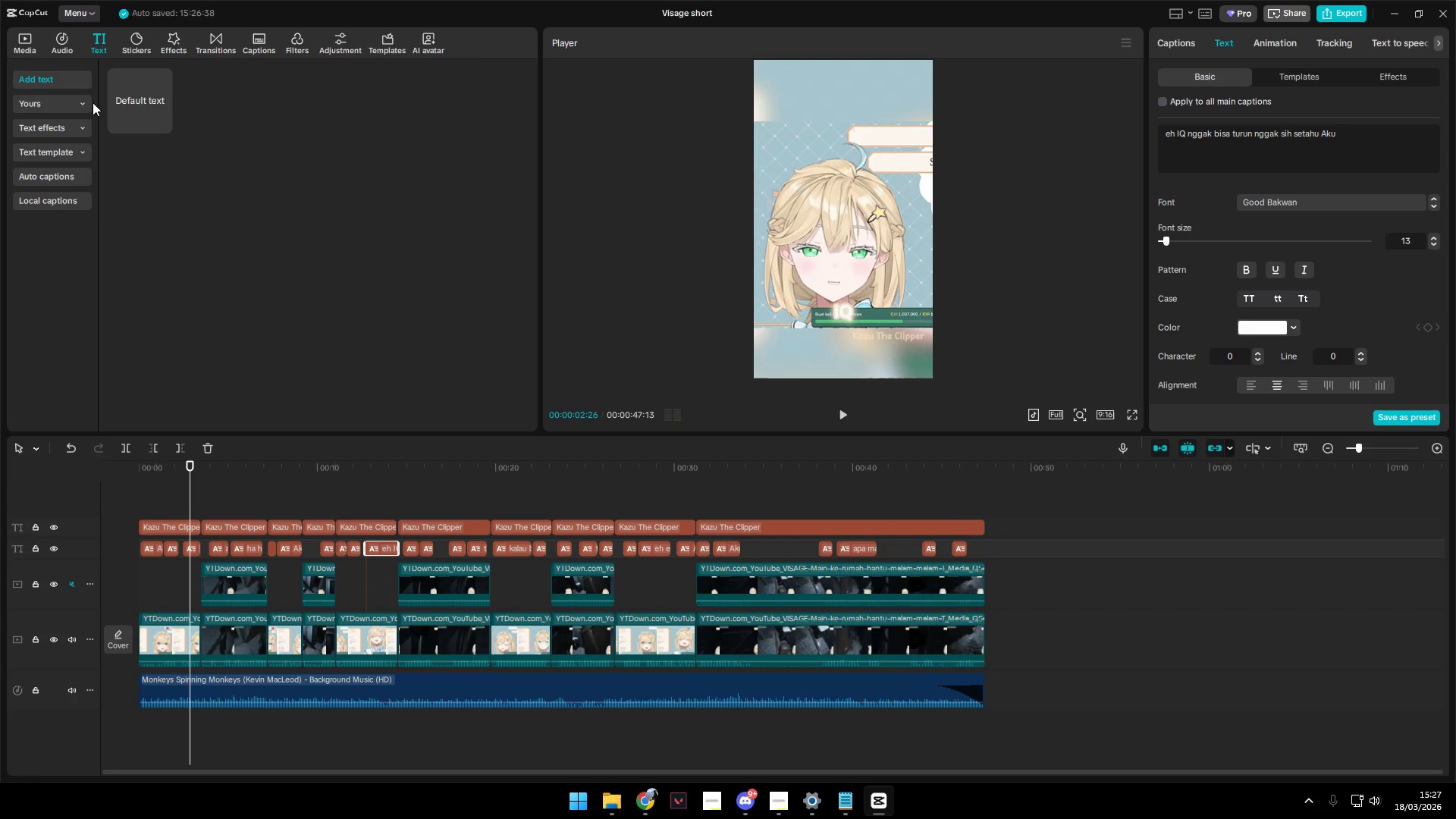 
left_click([19, 46])
 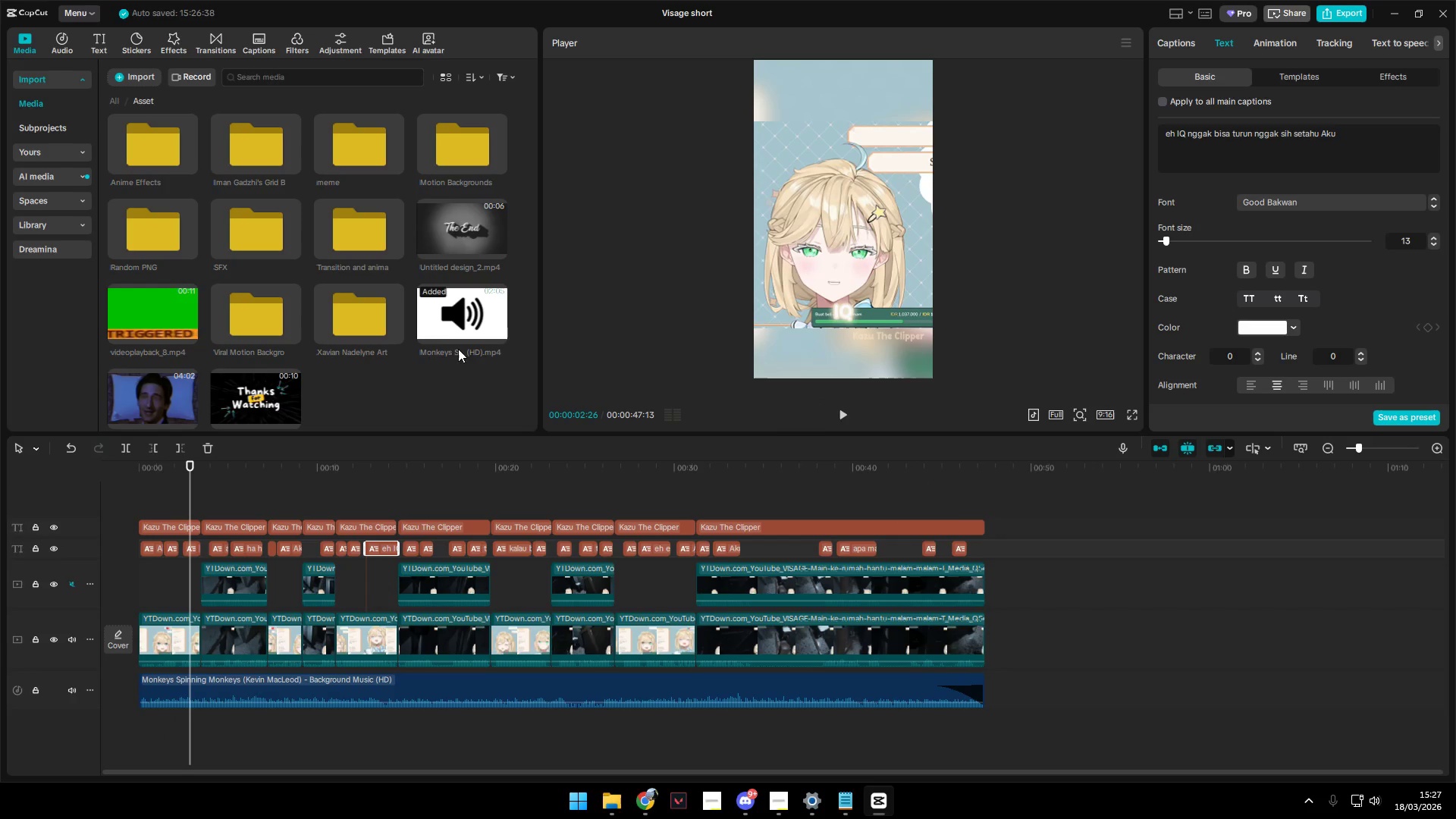 
scroll: coordinate [382, 340], scroll_direction: none, amount: 0.0
 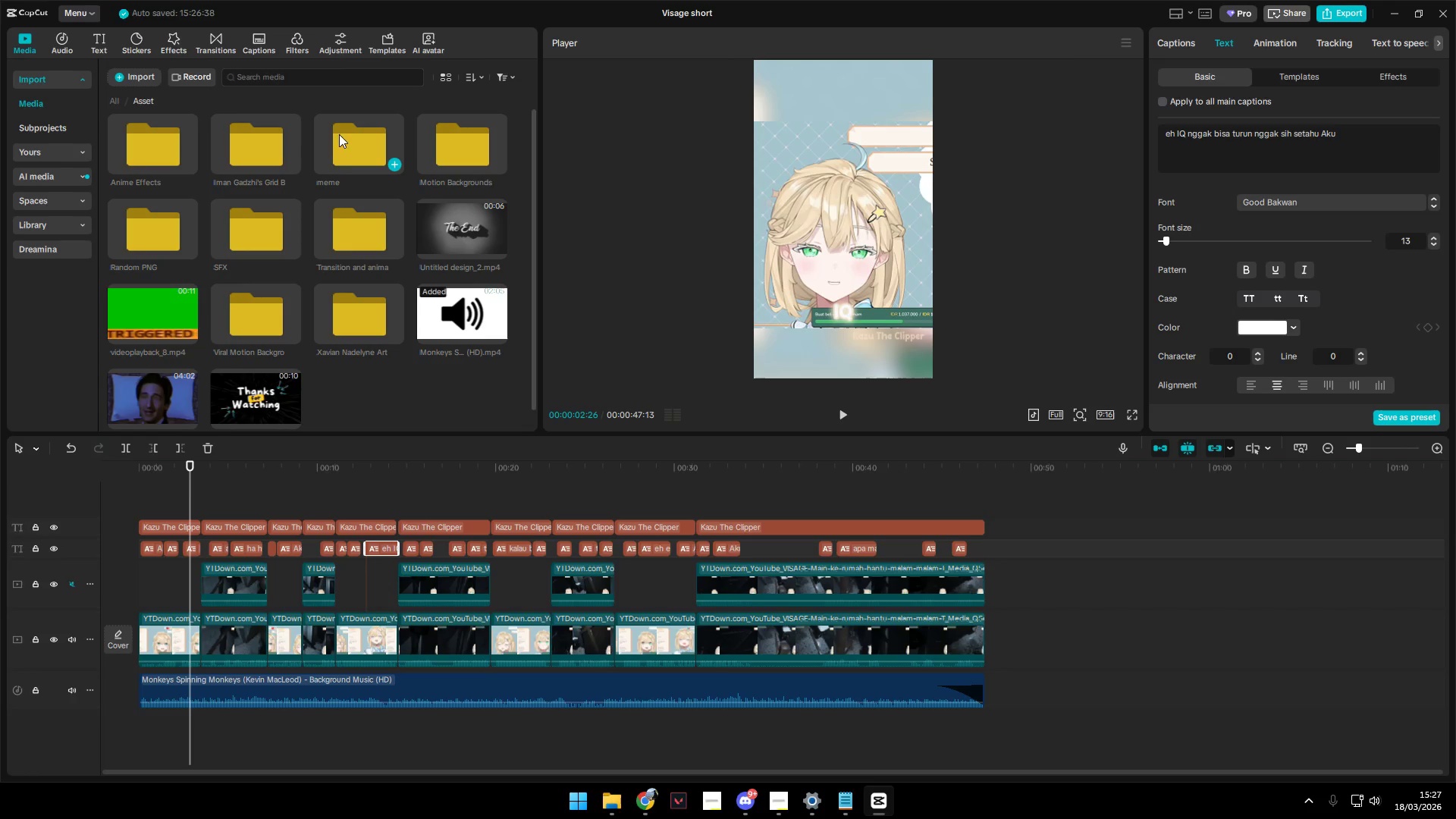 
double_click([341, 135])
 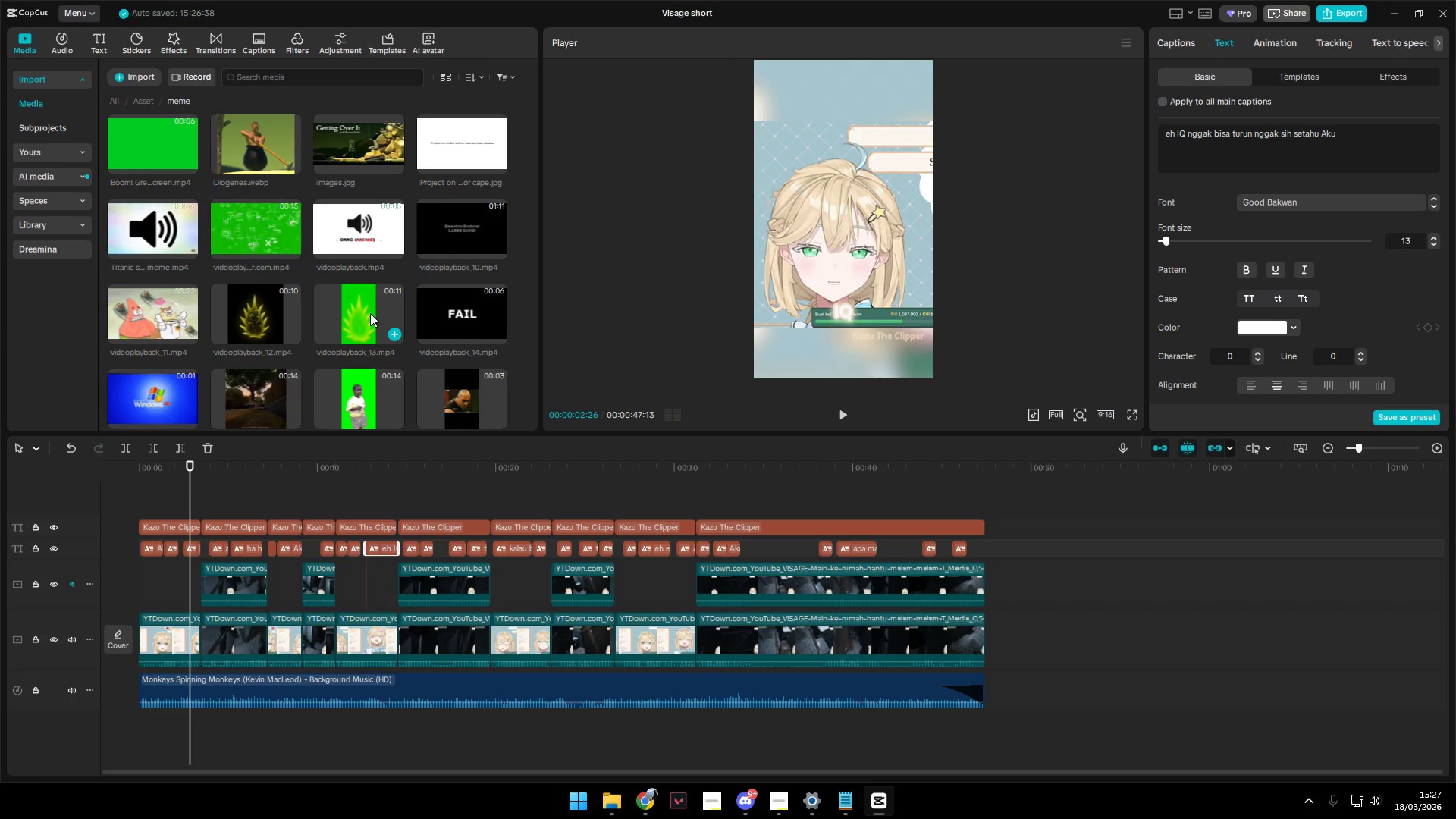 
left_click_drag(start_coordinate=[139, 388], to_coordinate=[986, 588])
 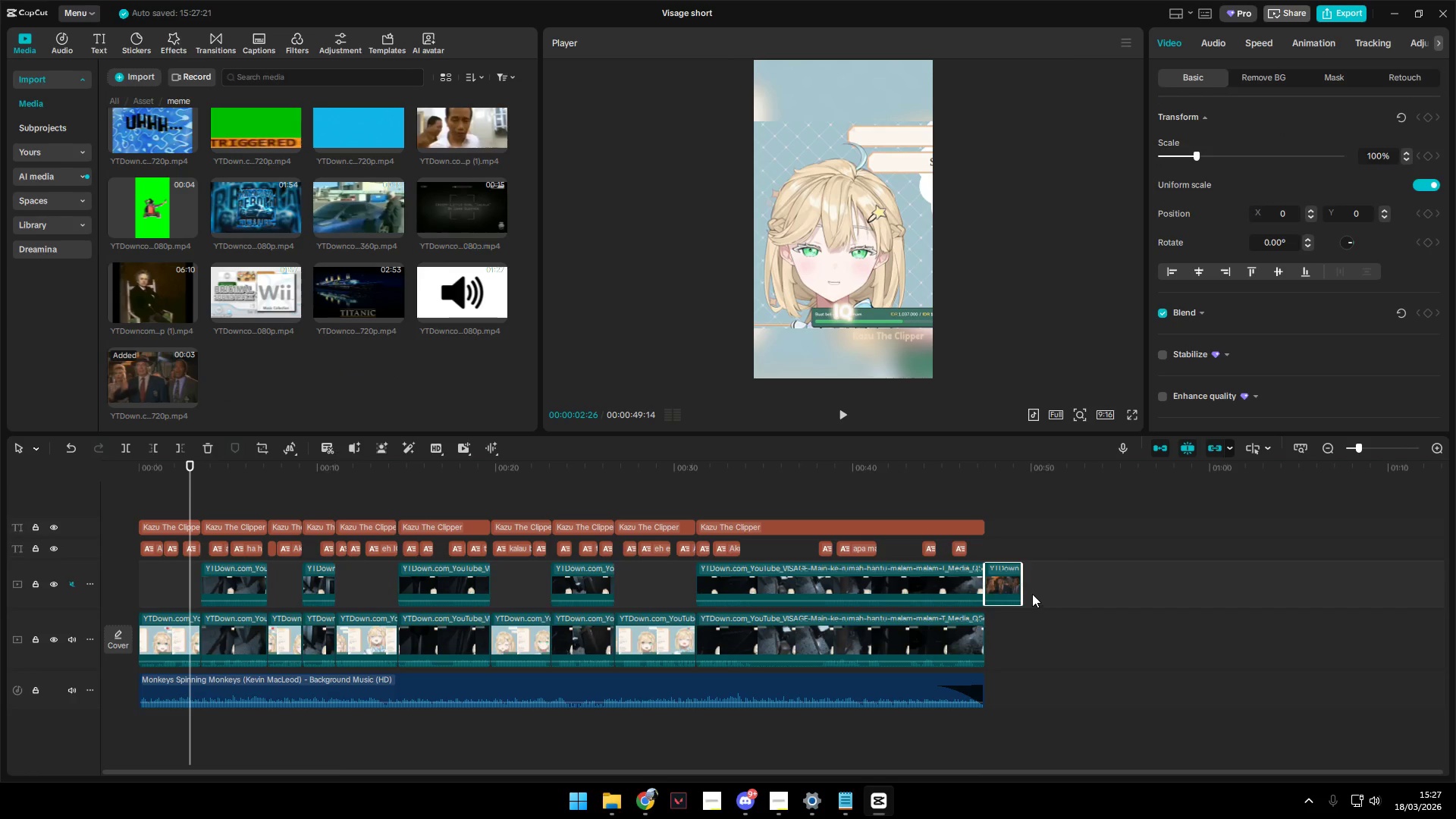 
scroll: coordinate [377, 310], scroll_direction: down, amount: 15.0
 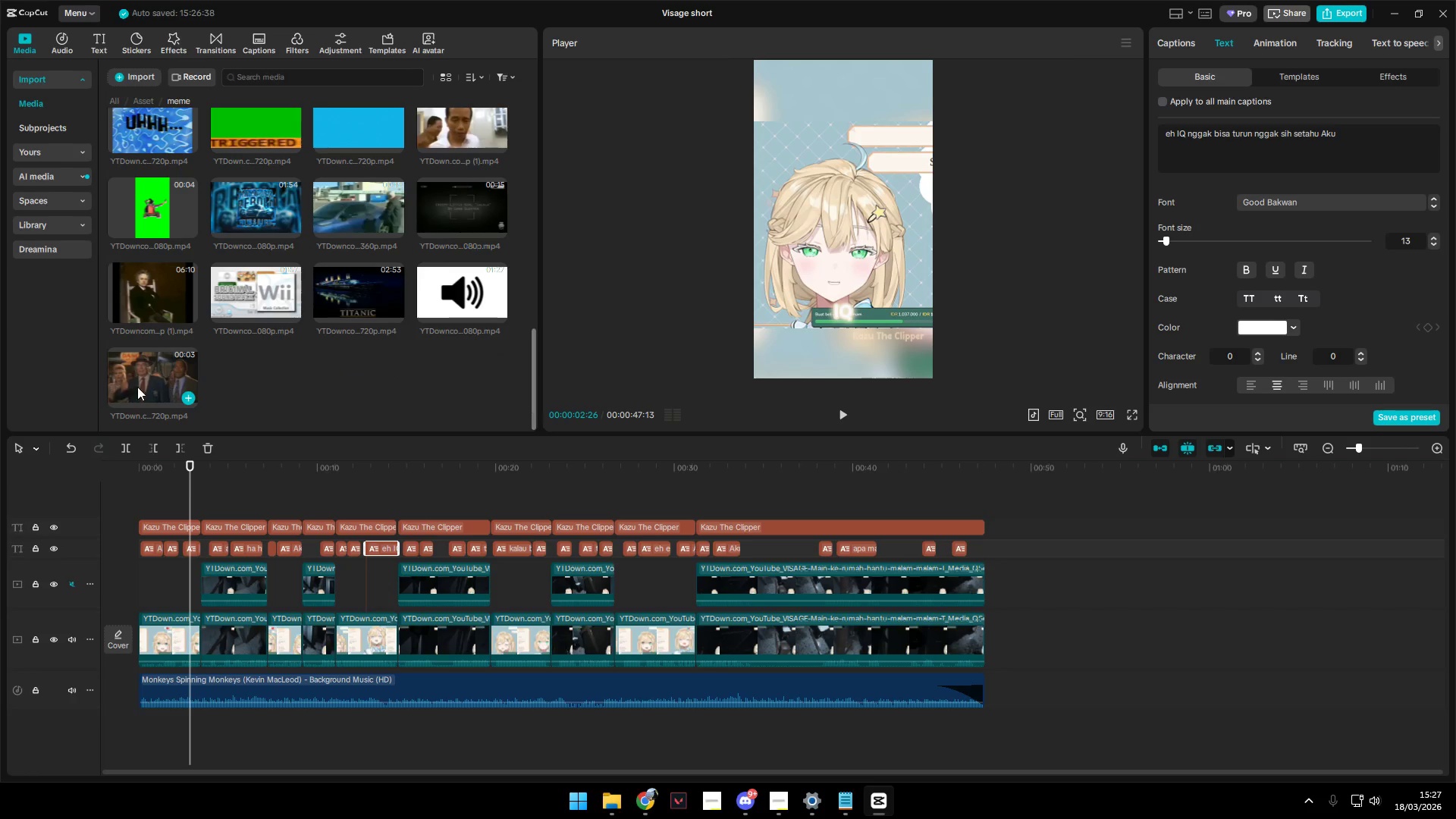 
left_click([978, 501])
 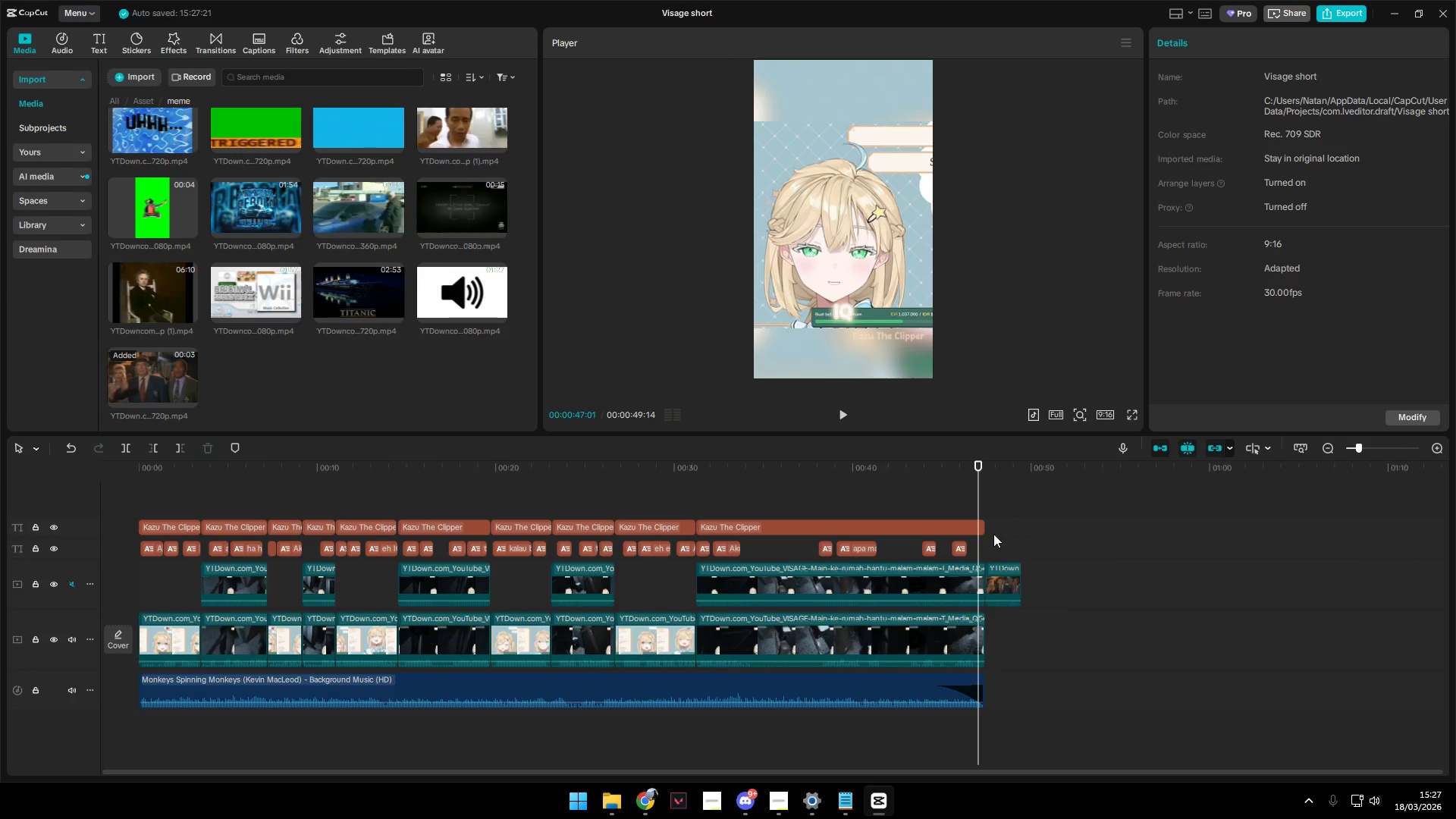 
left_click_drag(start_coordinate=[996, 570], to_coordinate=[998, 632])
 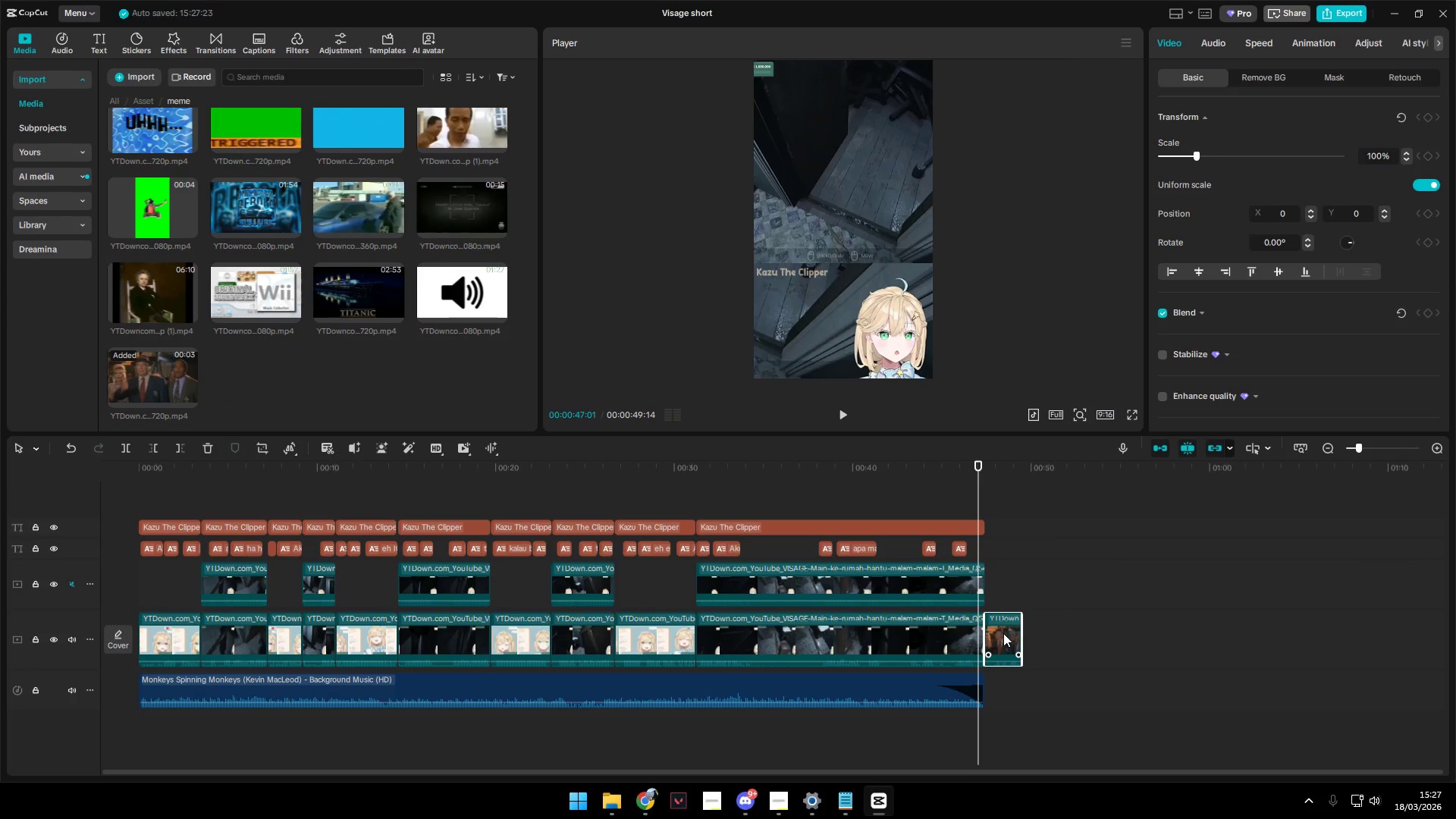 
key(Space)
 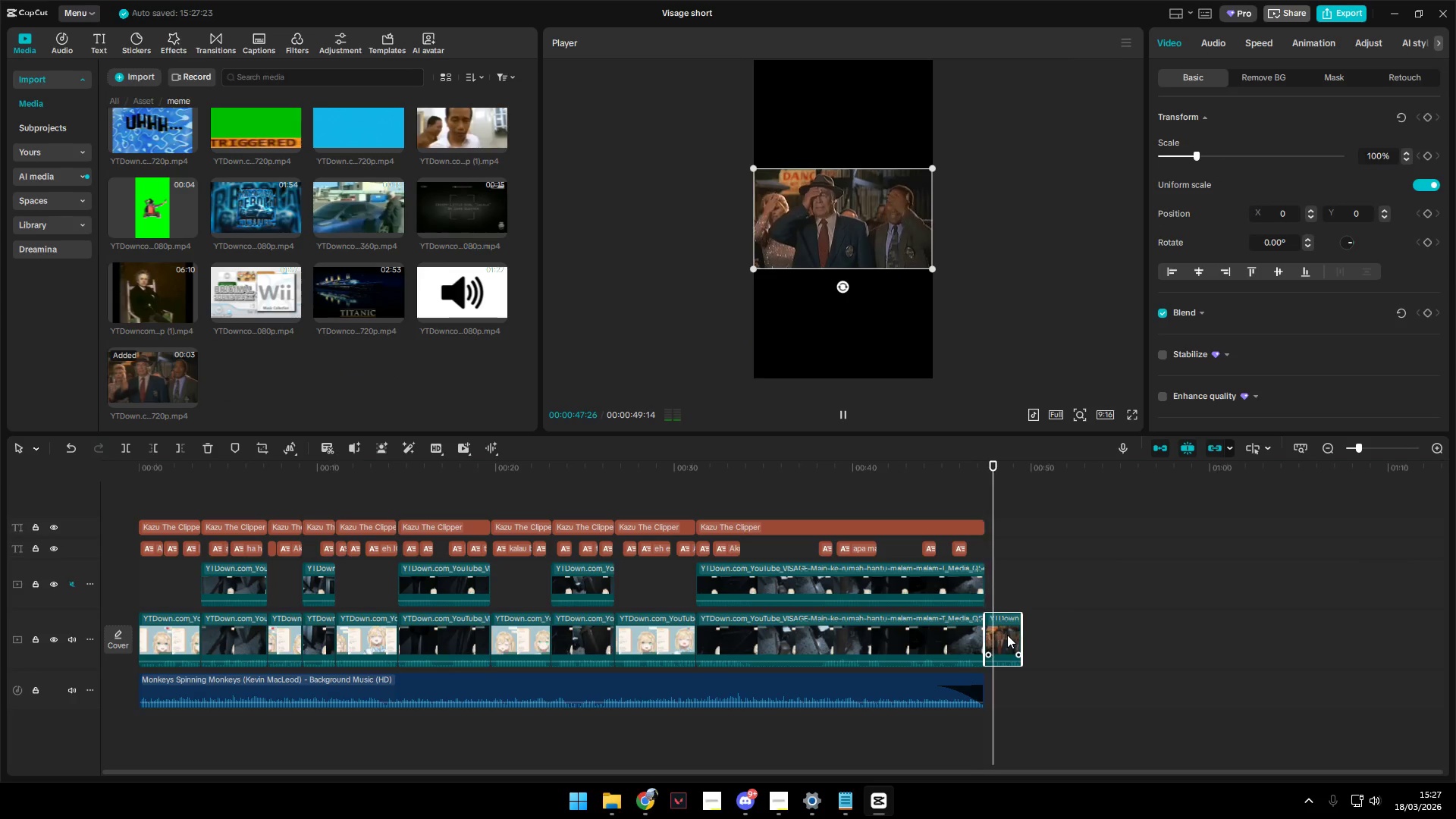 
key(Space)
 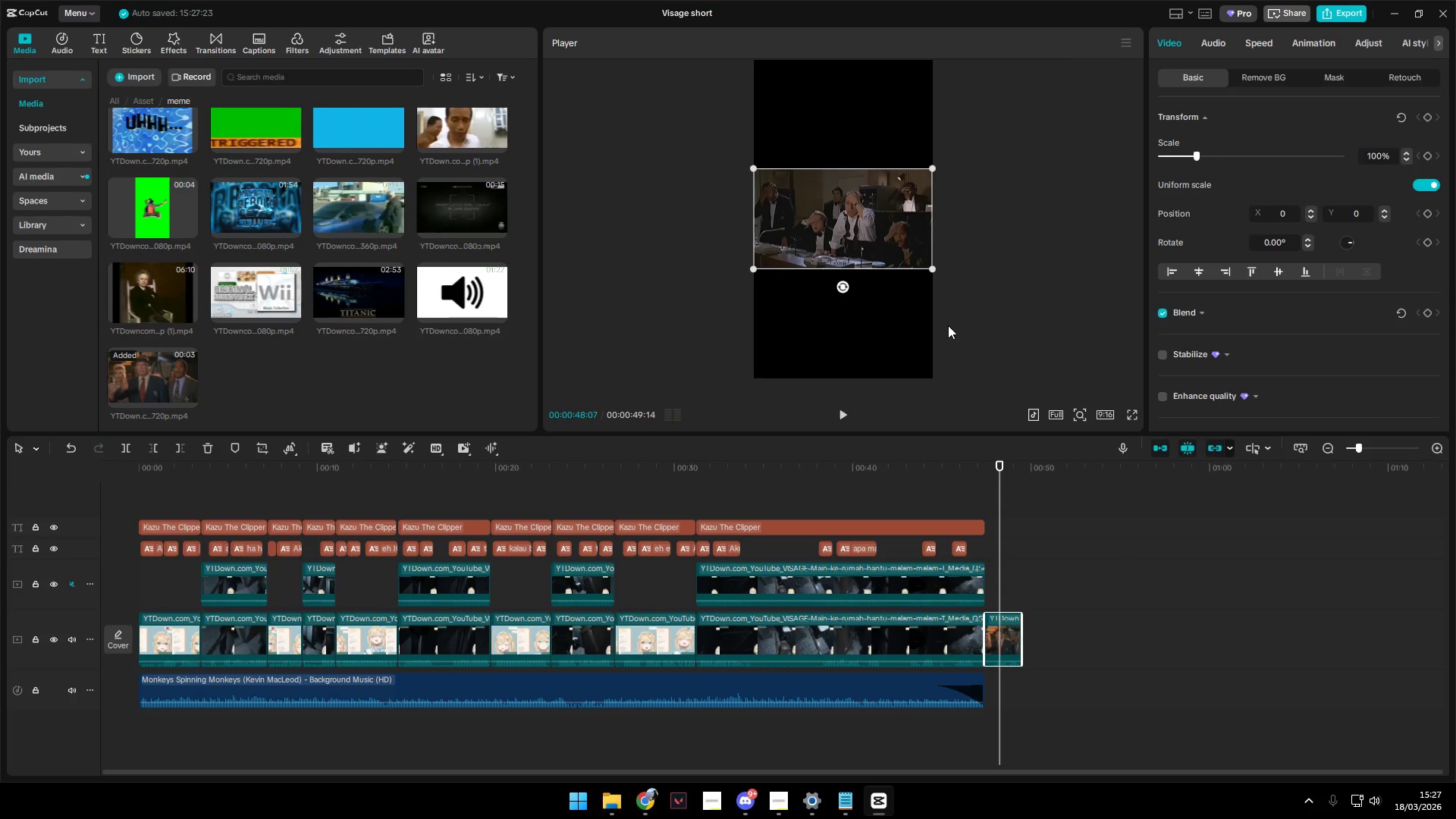 
key(Space)
 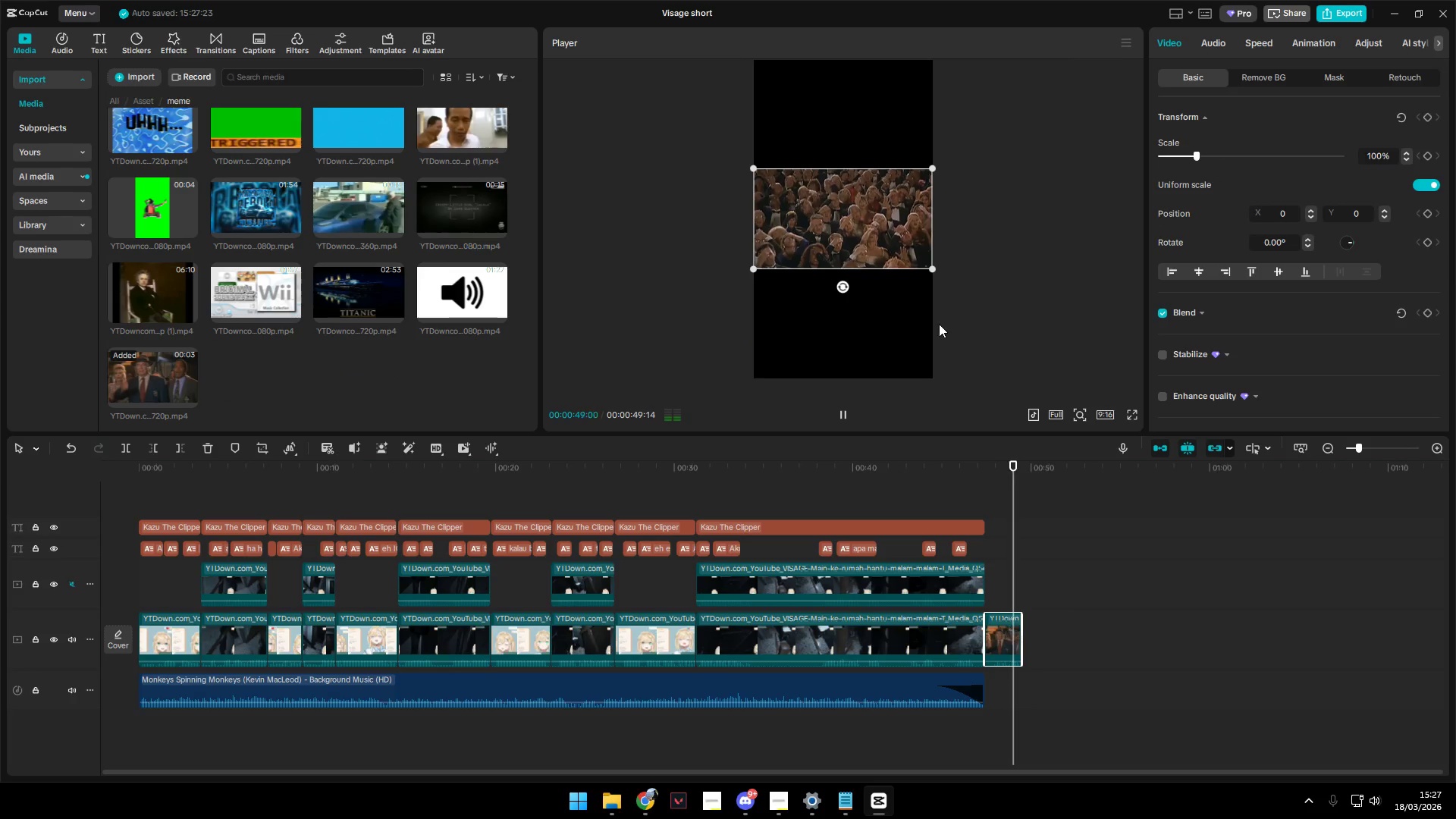 
key(Space)
 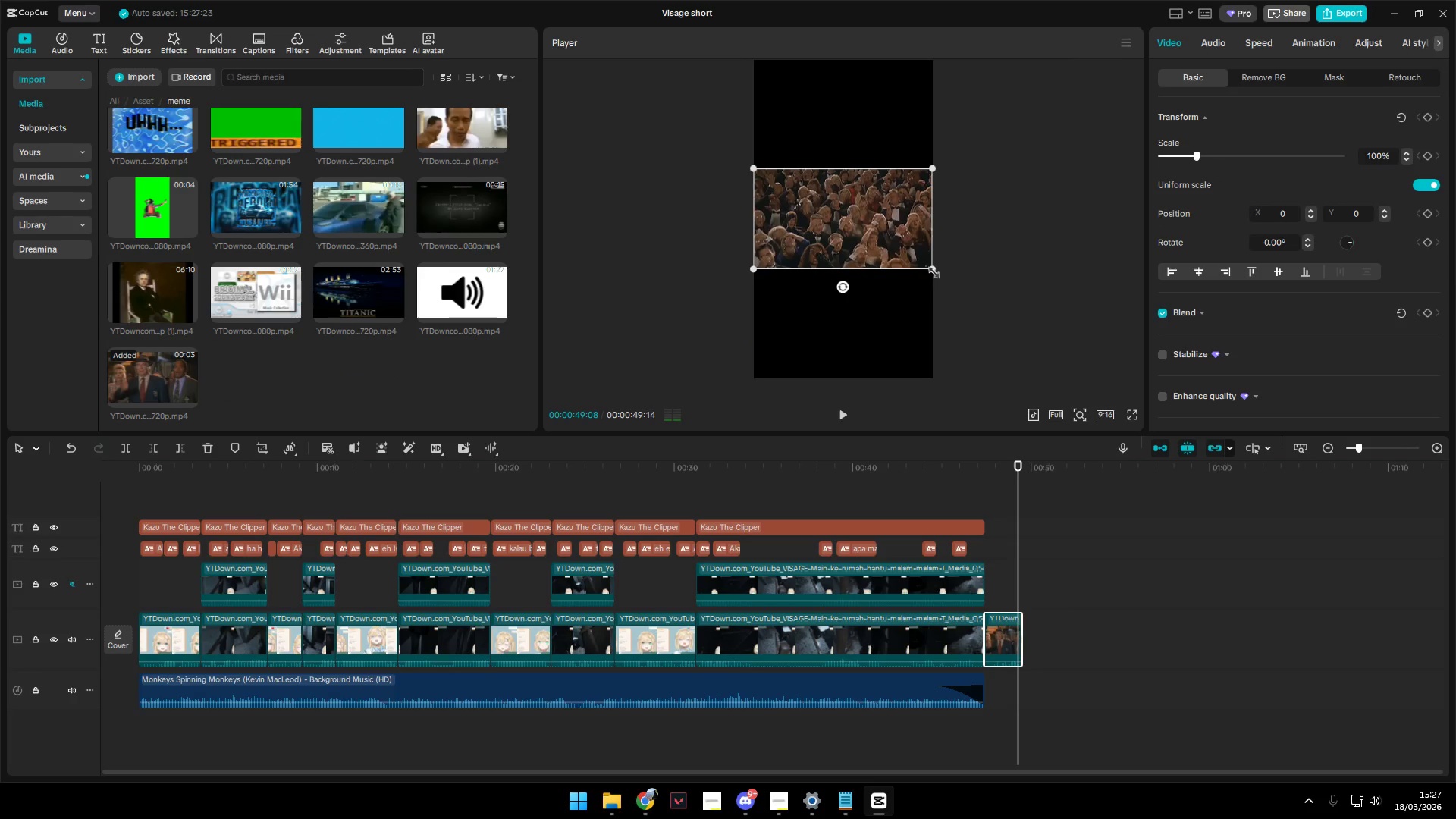 
left_click_drag(start_coordinate=[930, 269], to_coordinate=[1192, 483])
 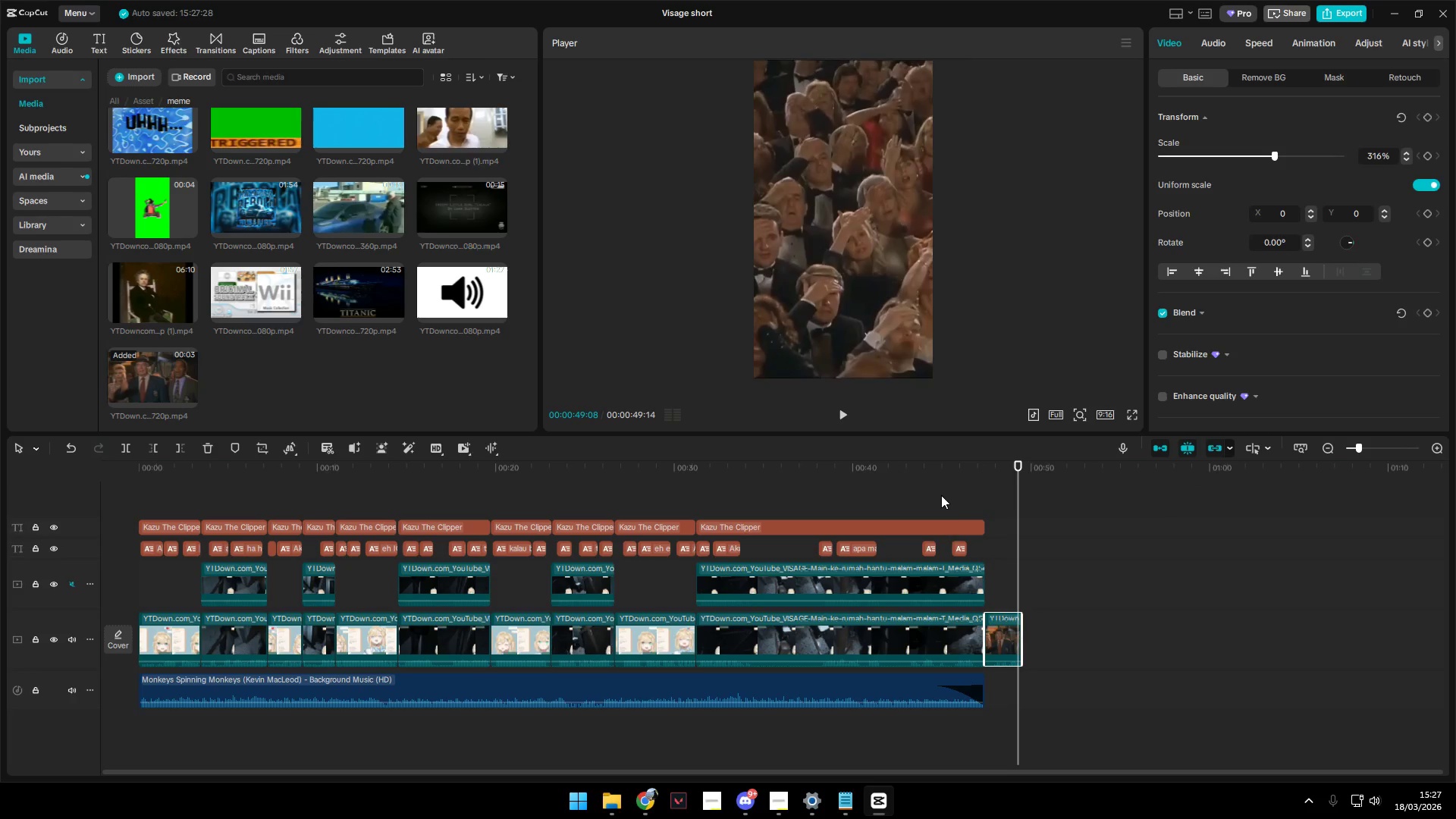 
key(Space)
 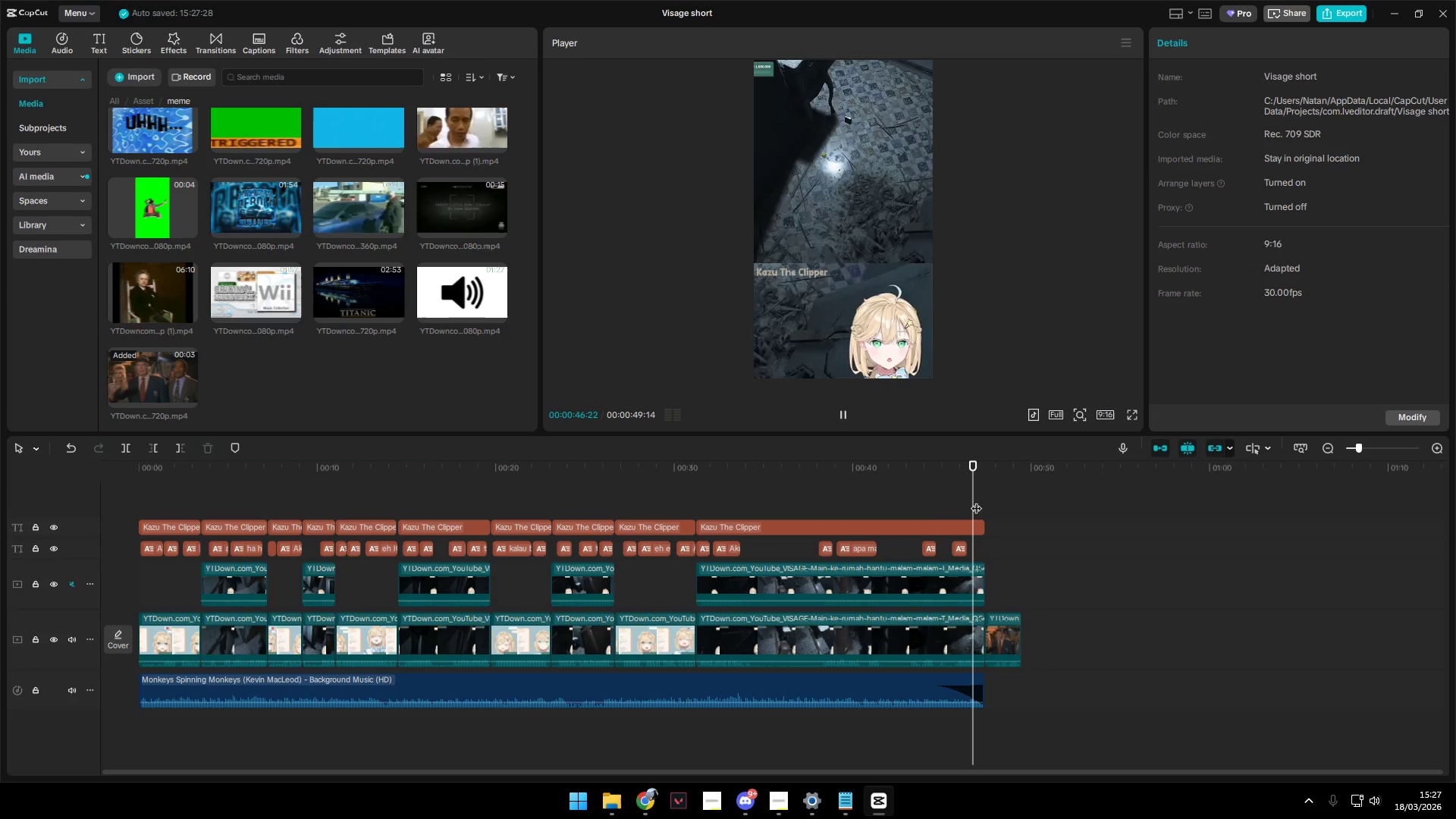 
key(Space)
 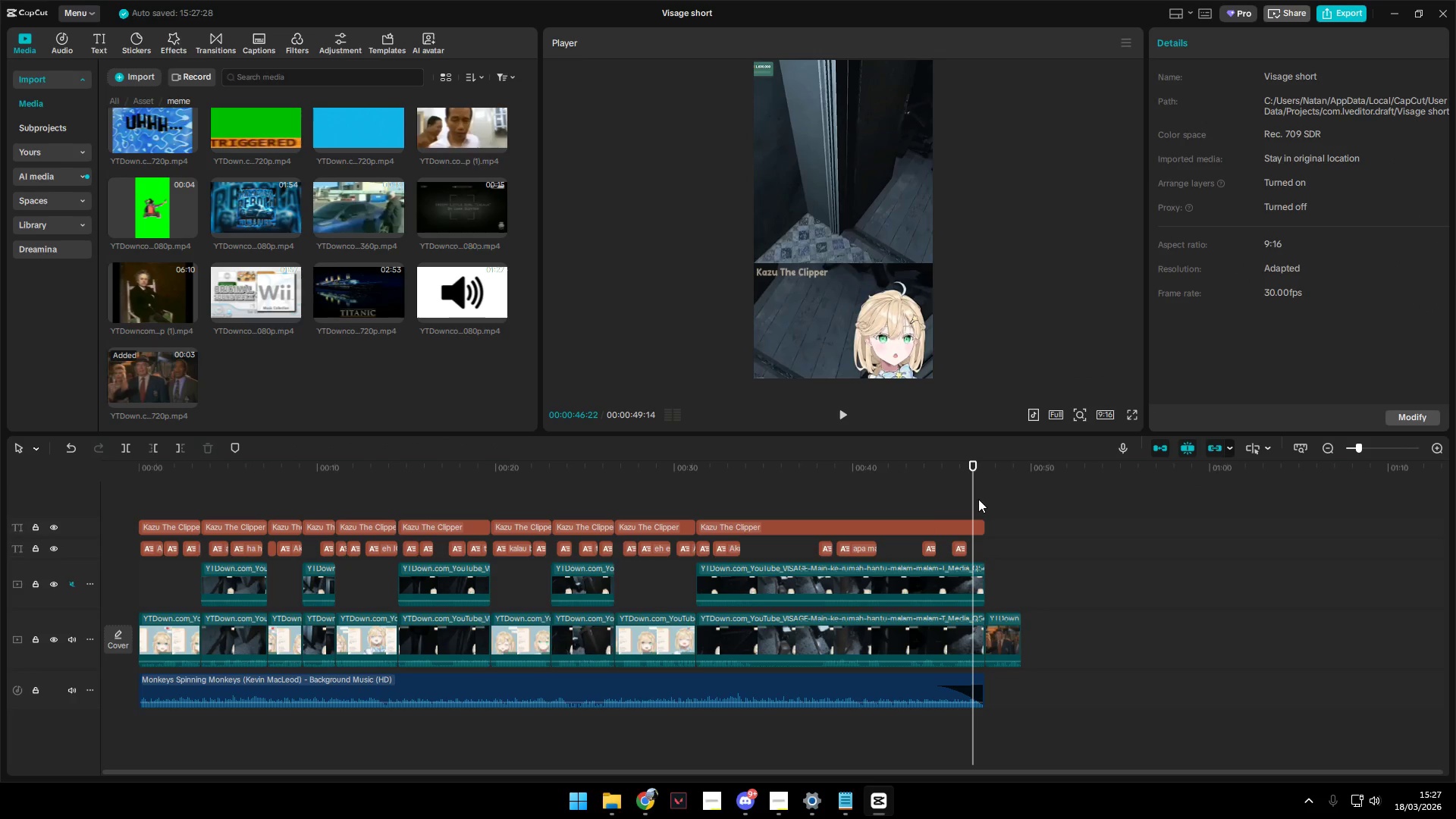 
key(Space)
 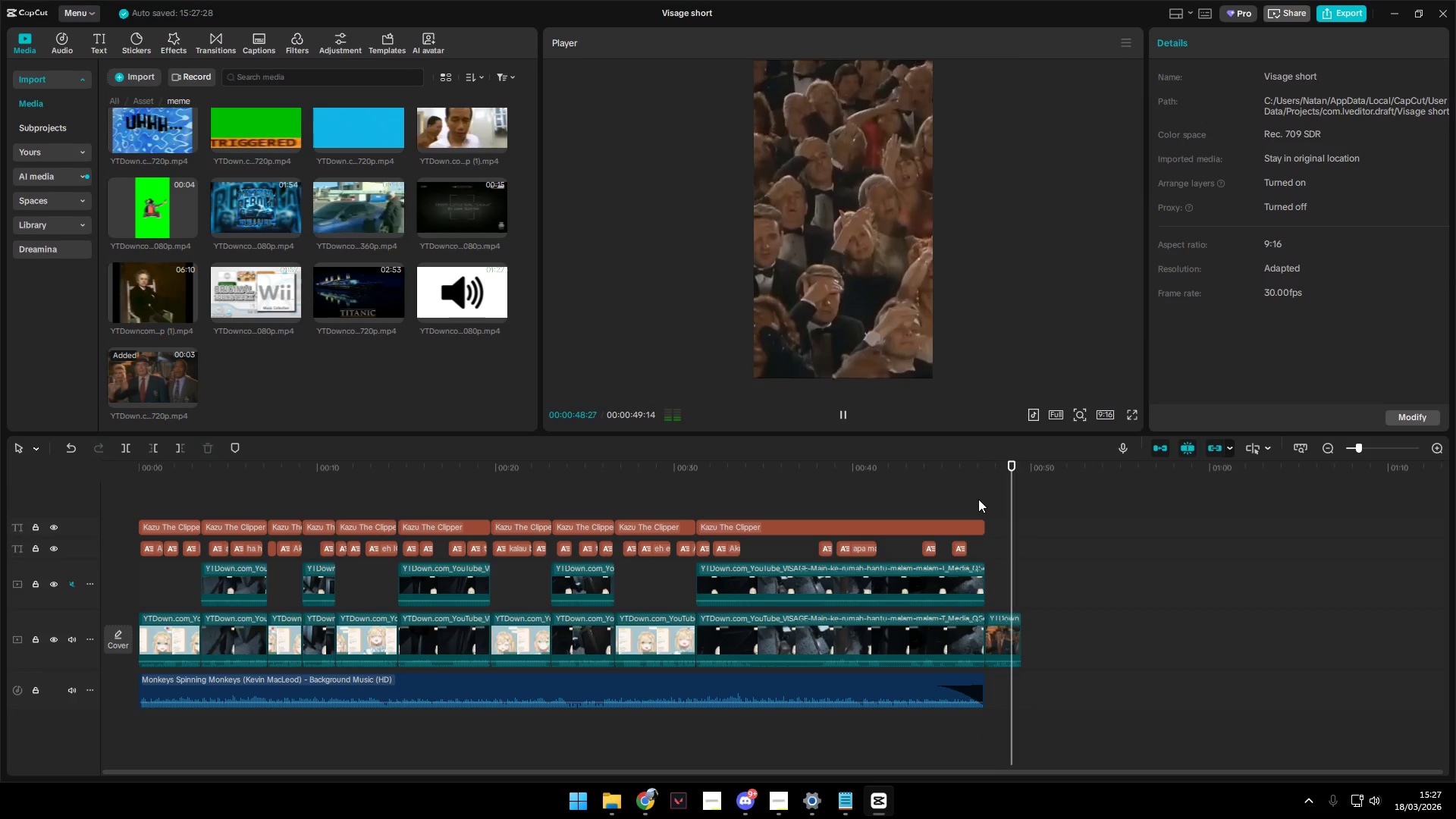 
key(Space)
 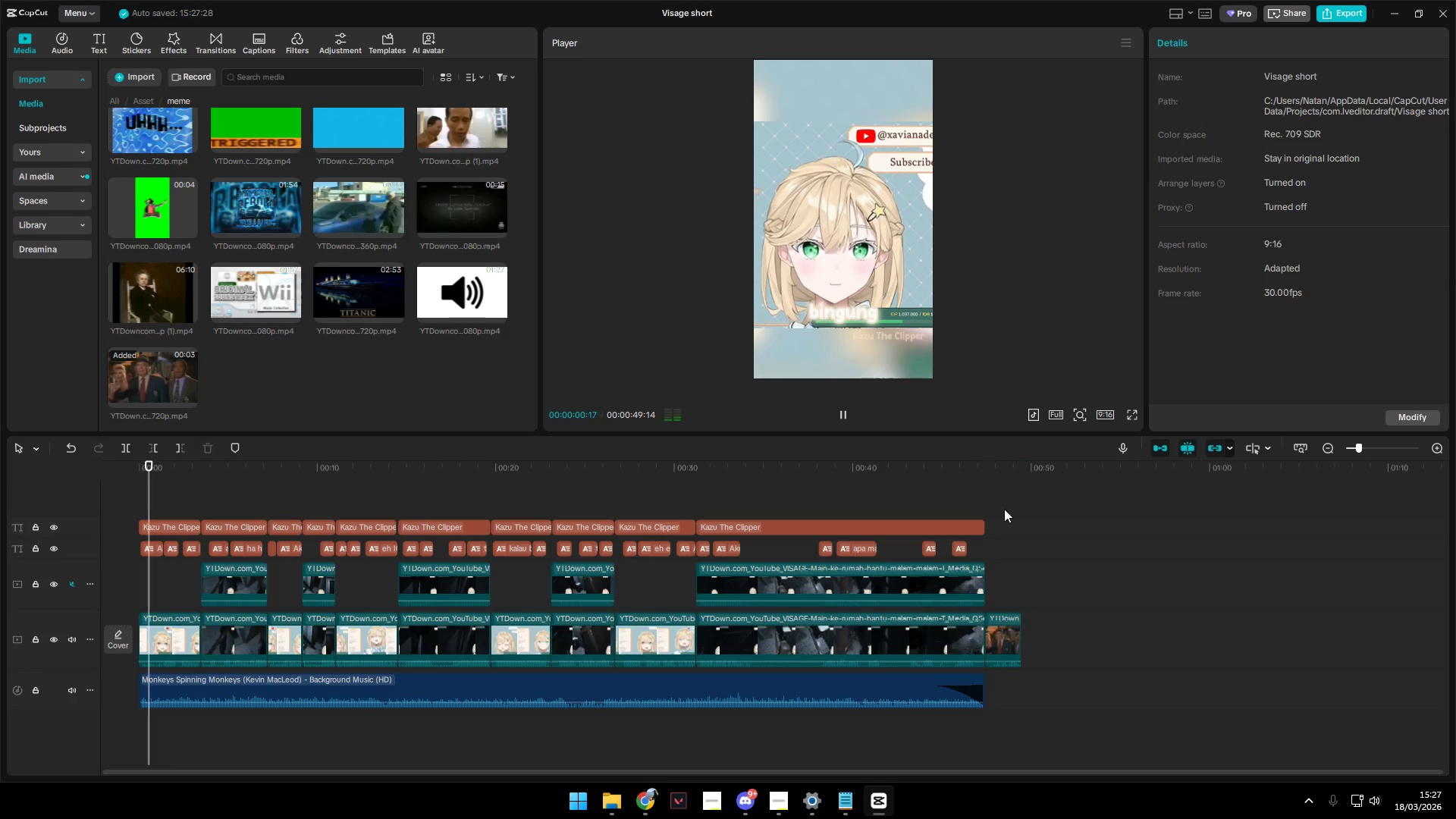 
key(Space)
 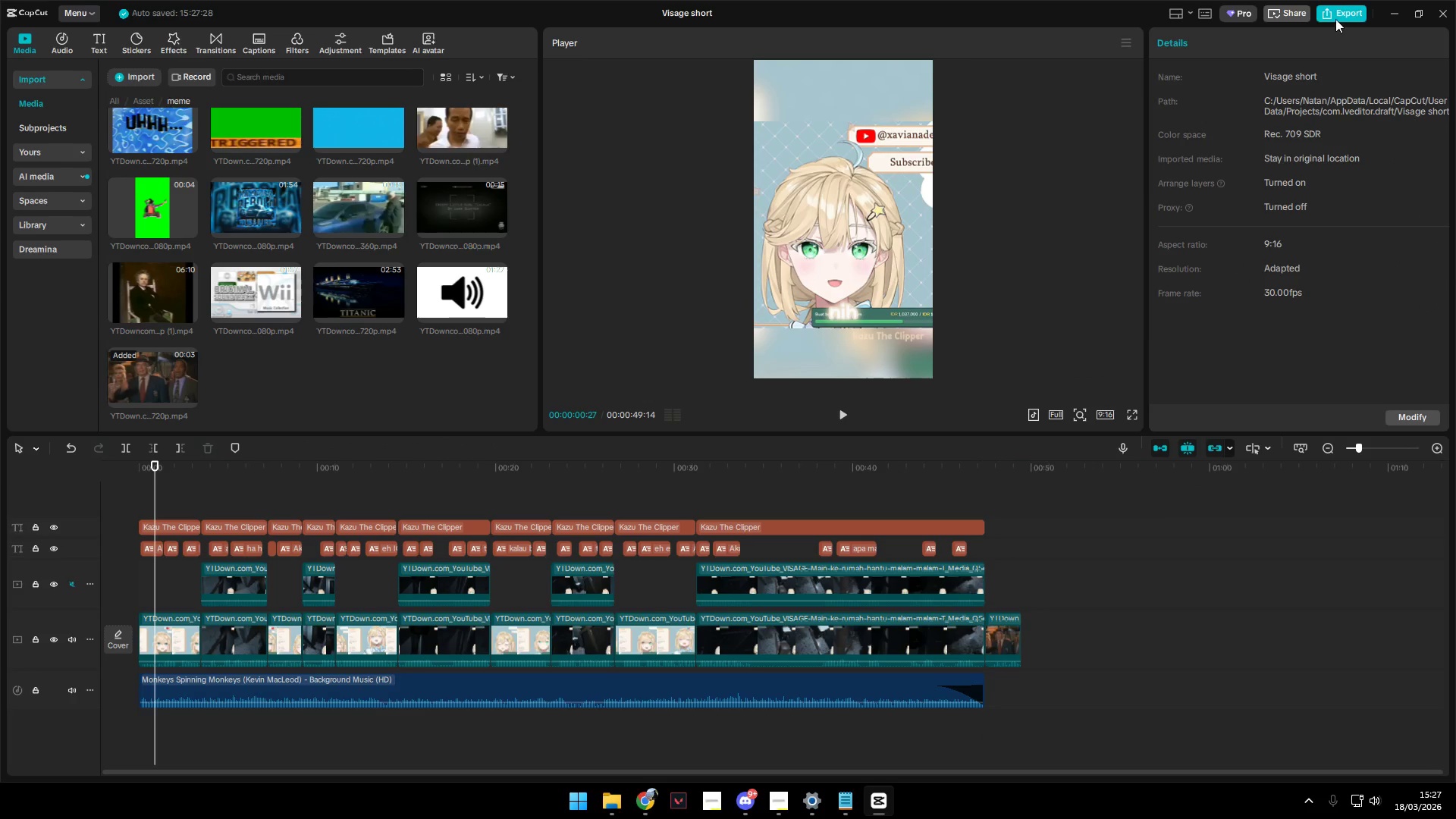 
left_click([1335, 16])
 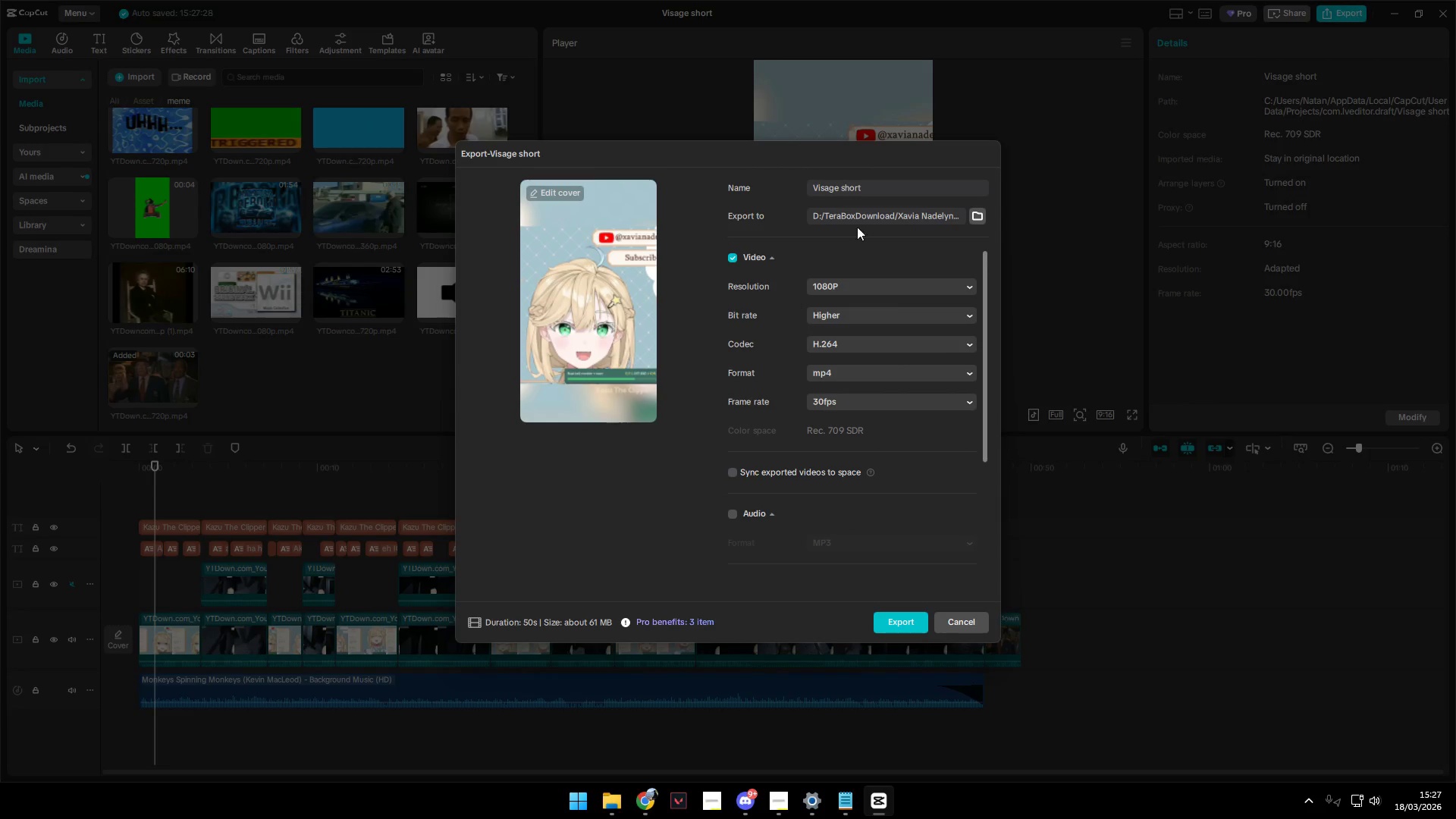 
left_click_drag(start_coordinate=[891, 183], to_coordinate=[722, 187])
 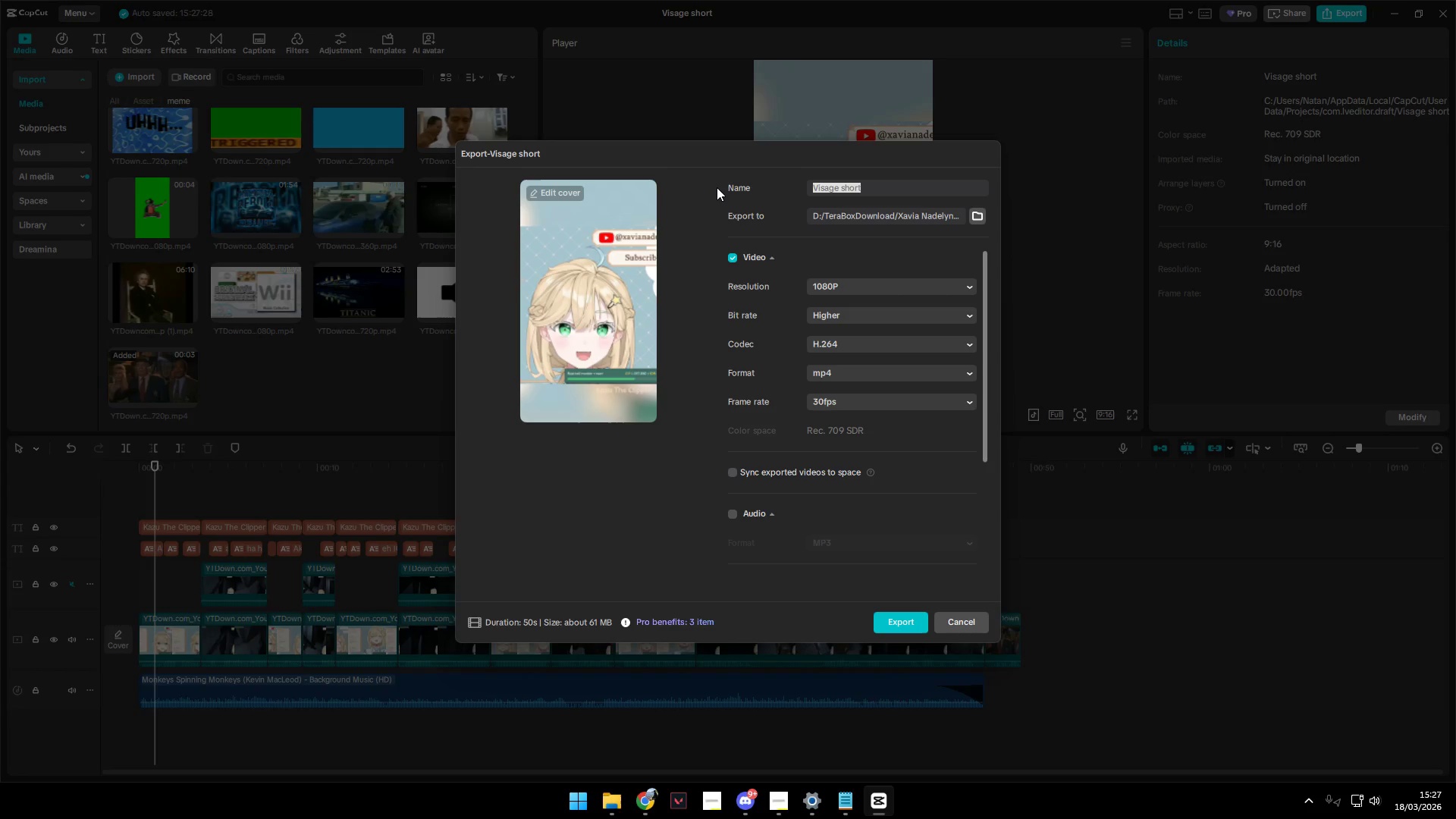 
type(Visage short ver)
 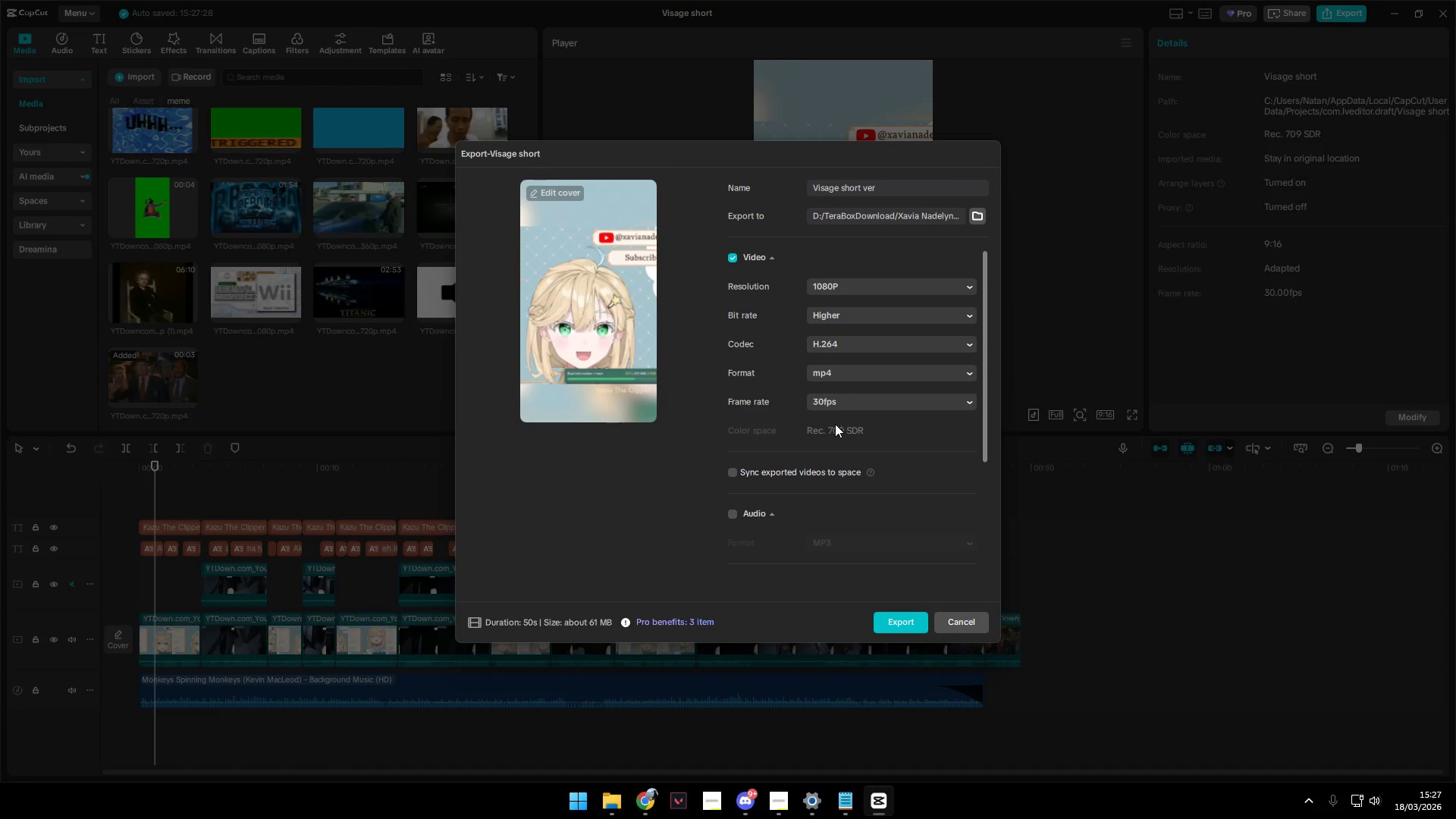 
left_click([830, 403])
 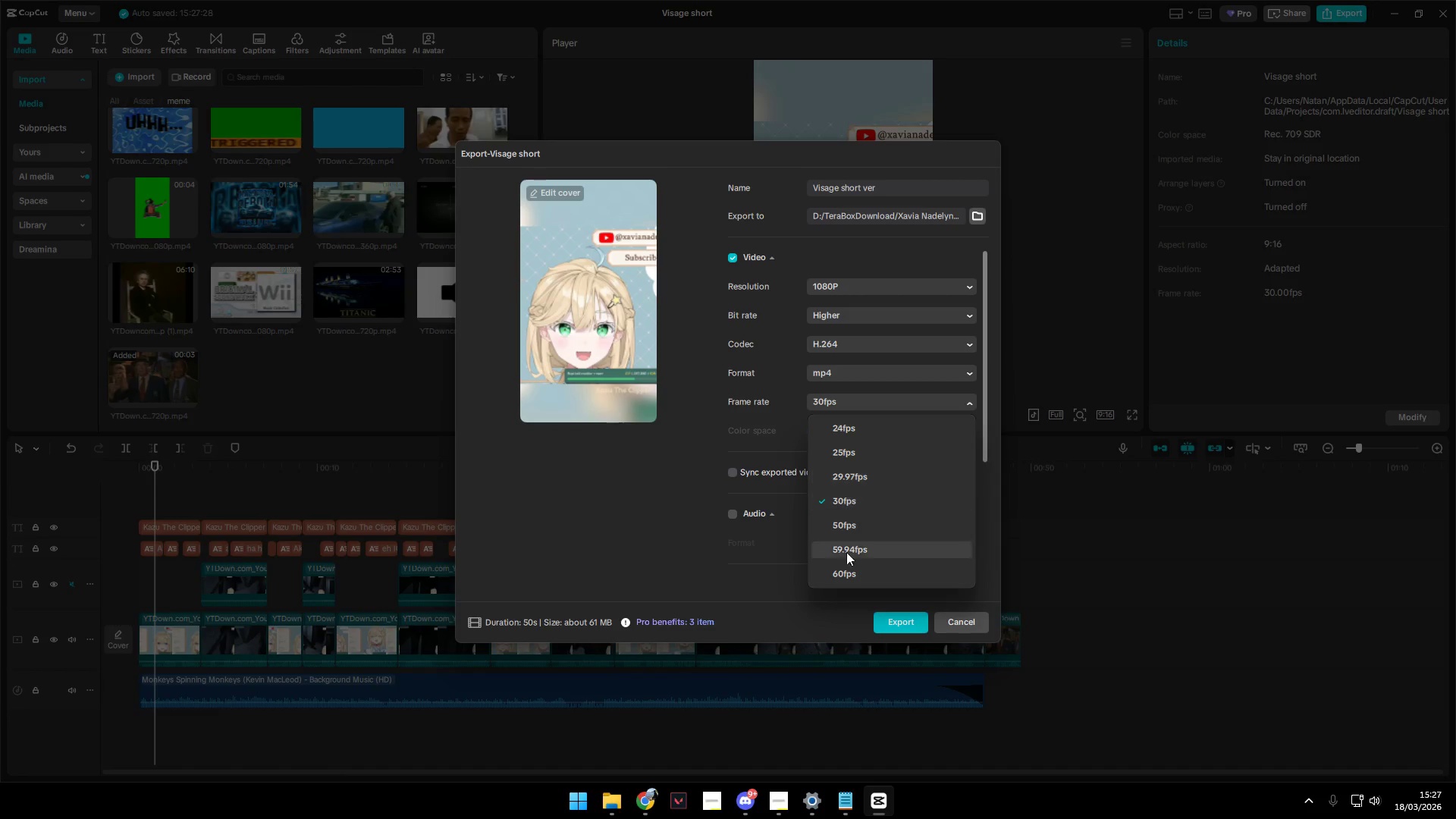 
left_click([849, 574])
 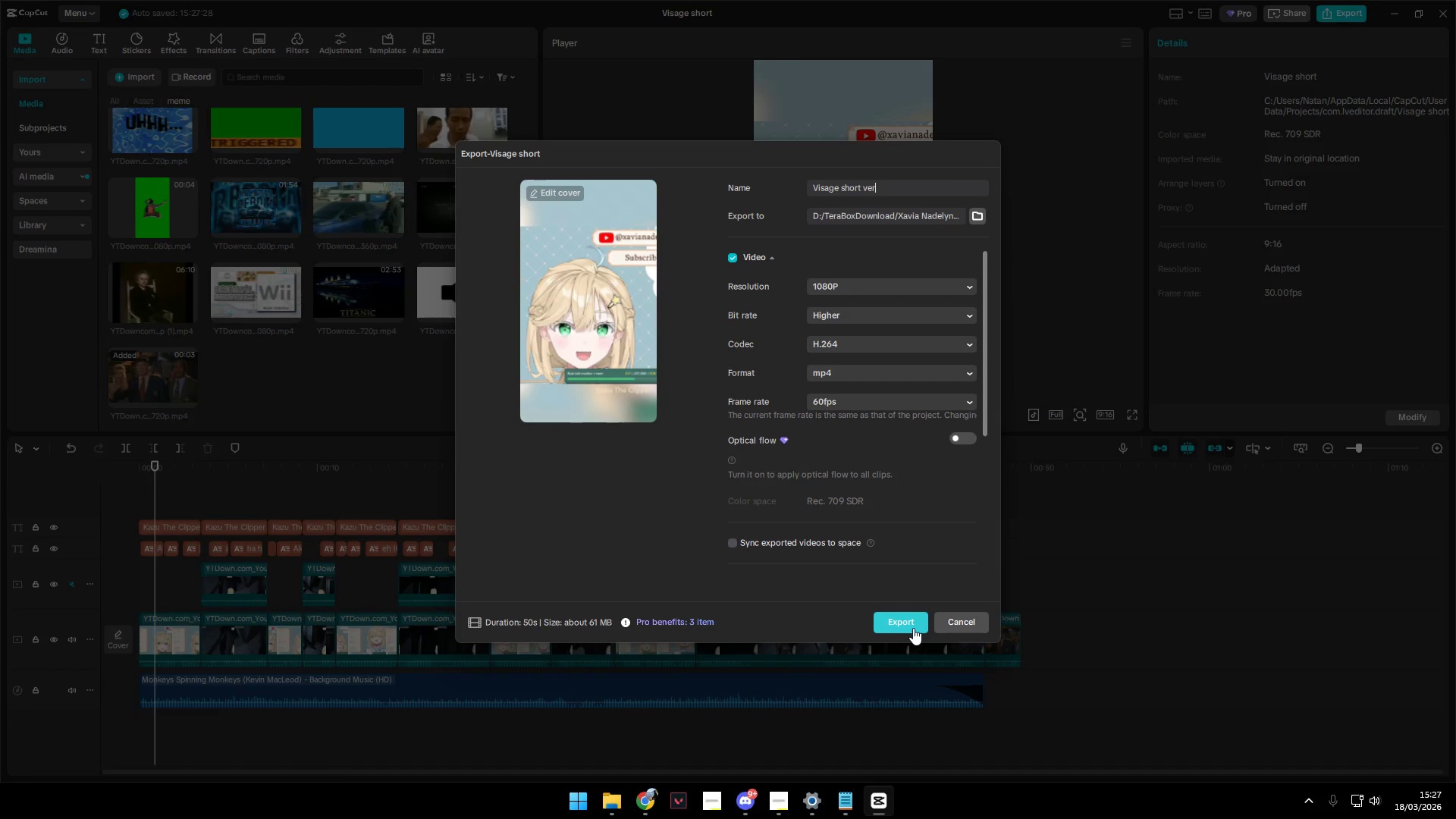 
left_click([913, 626])
 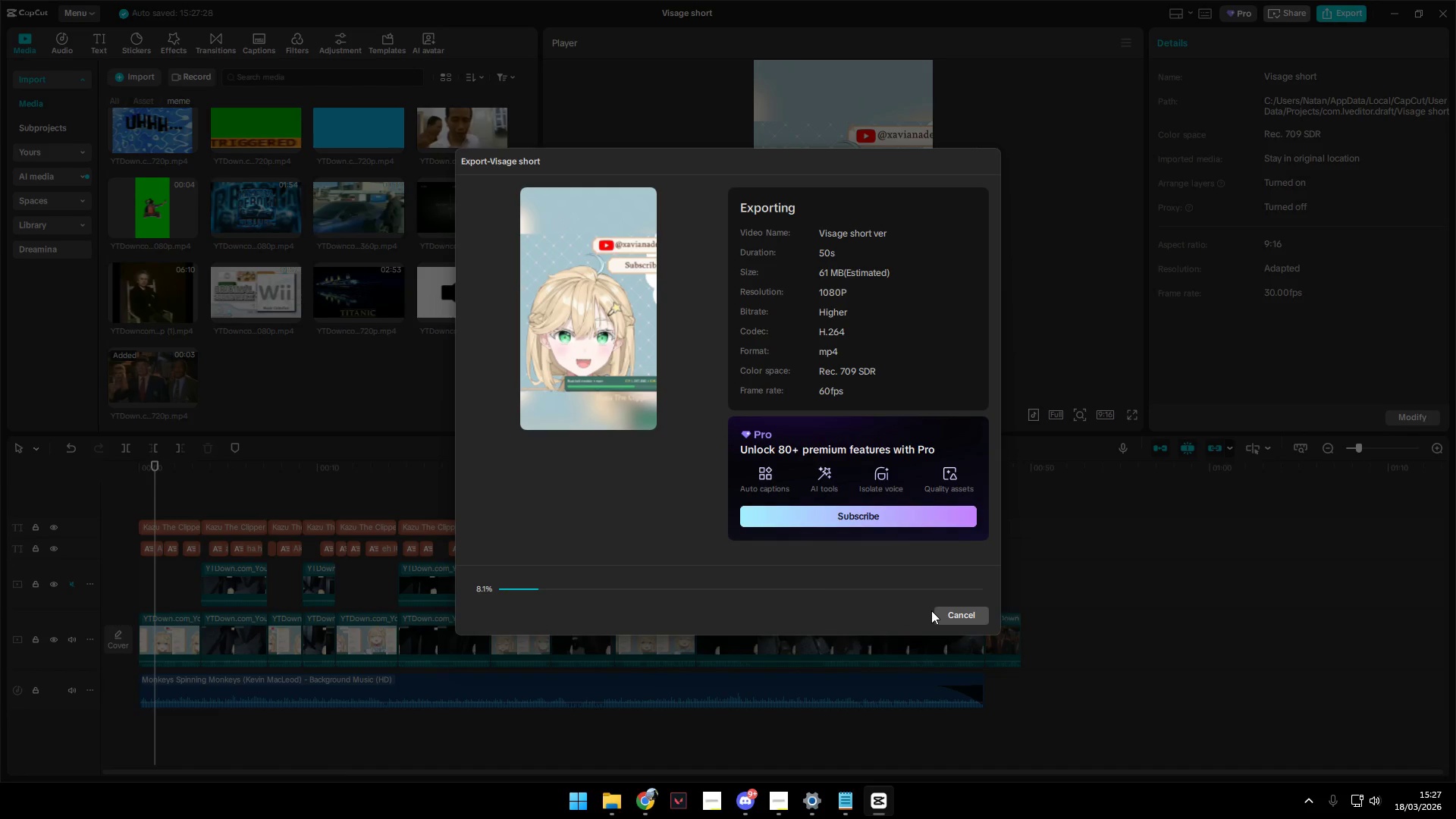 
wait(5.23)
 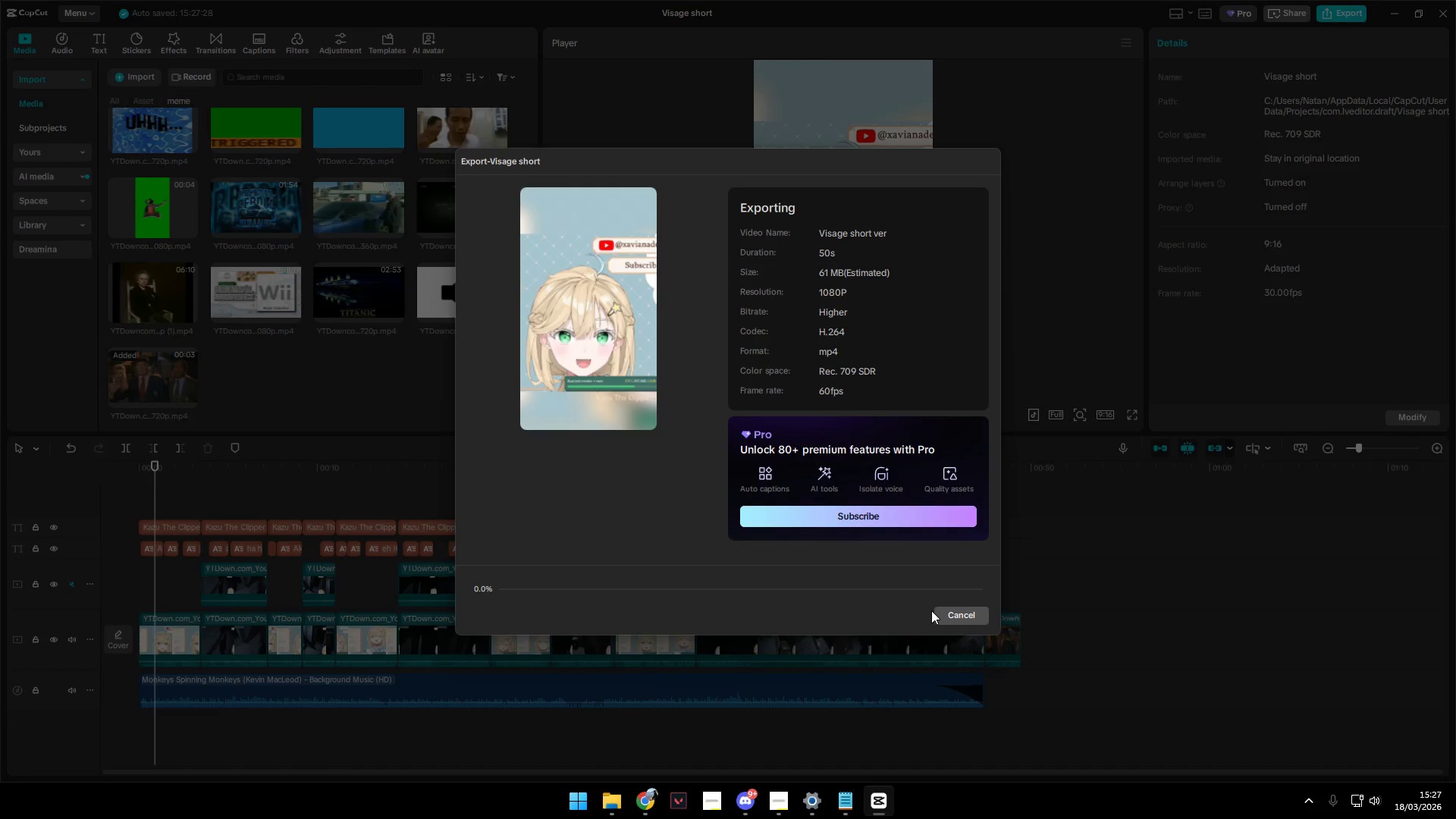 
left_click([639, 792])
 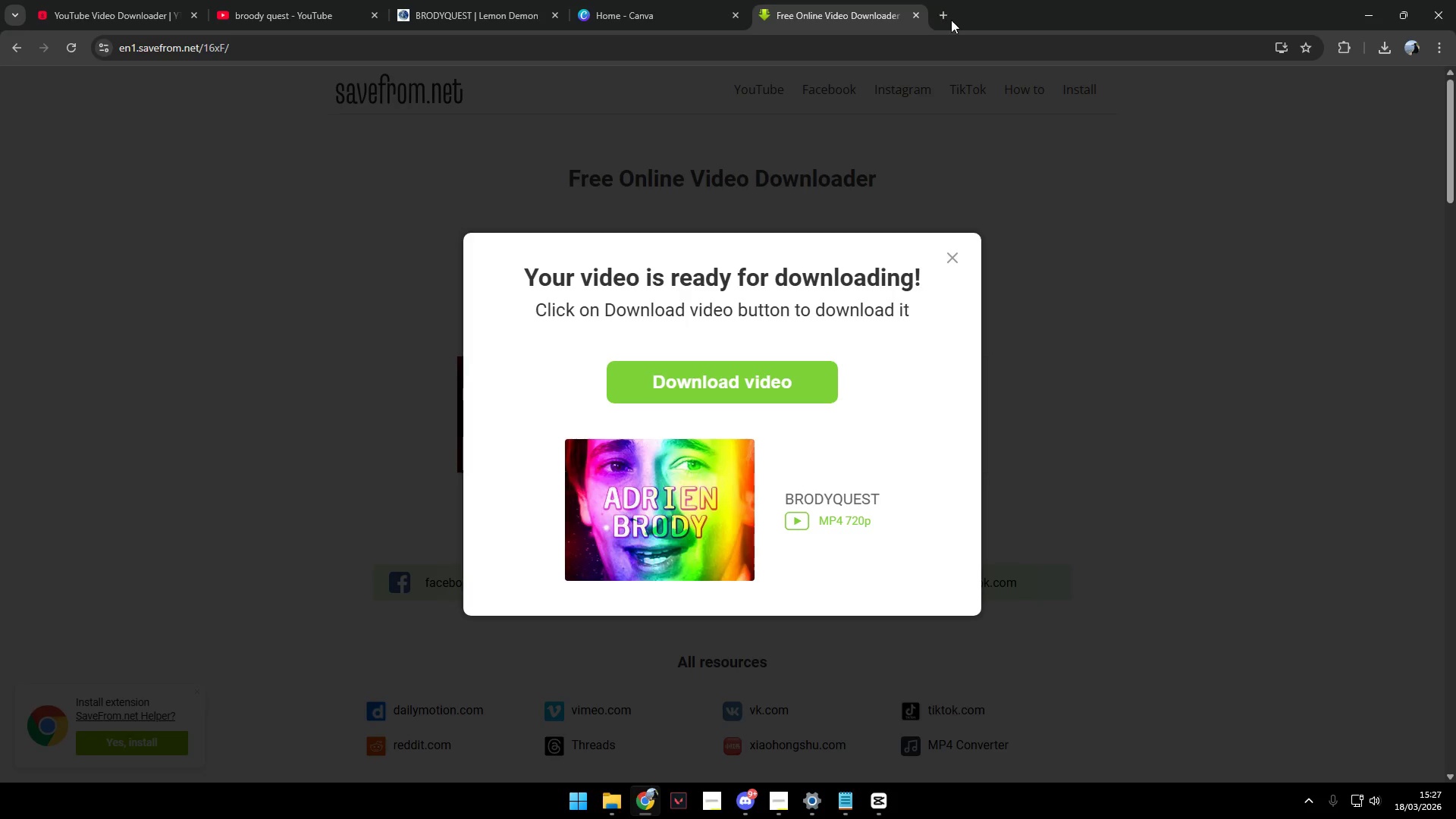 
left_click([945, 14])
 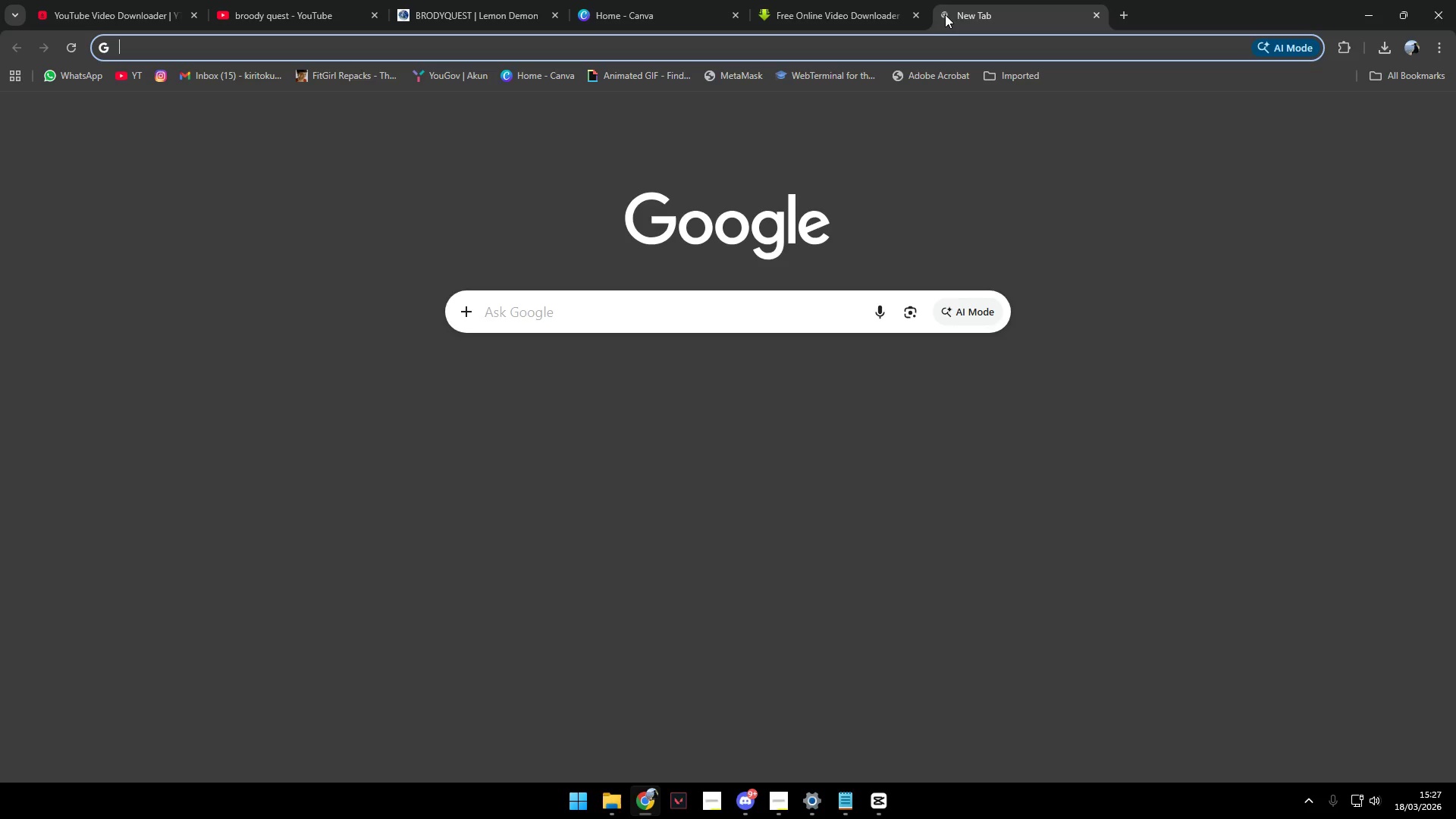 
type(drive)
 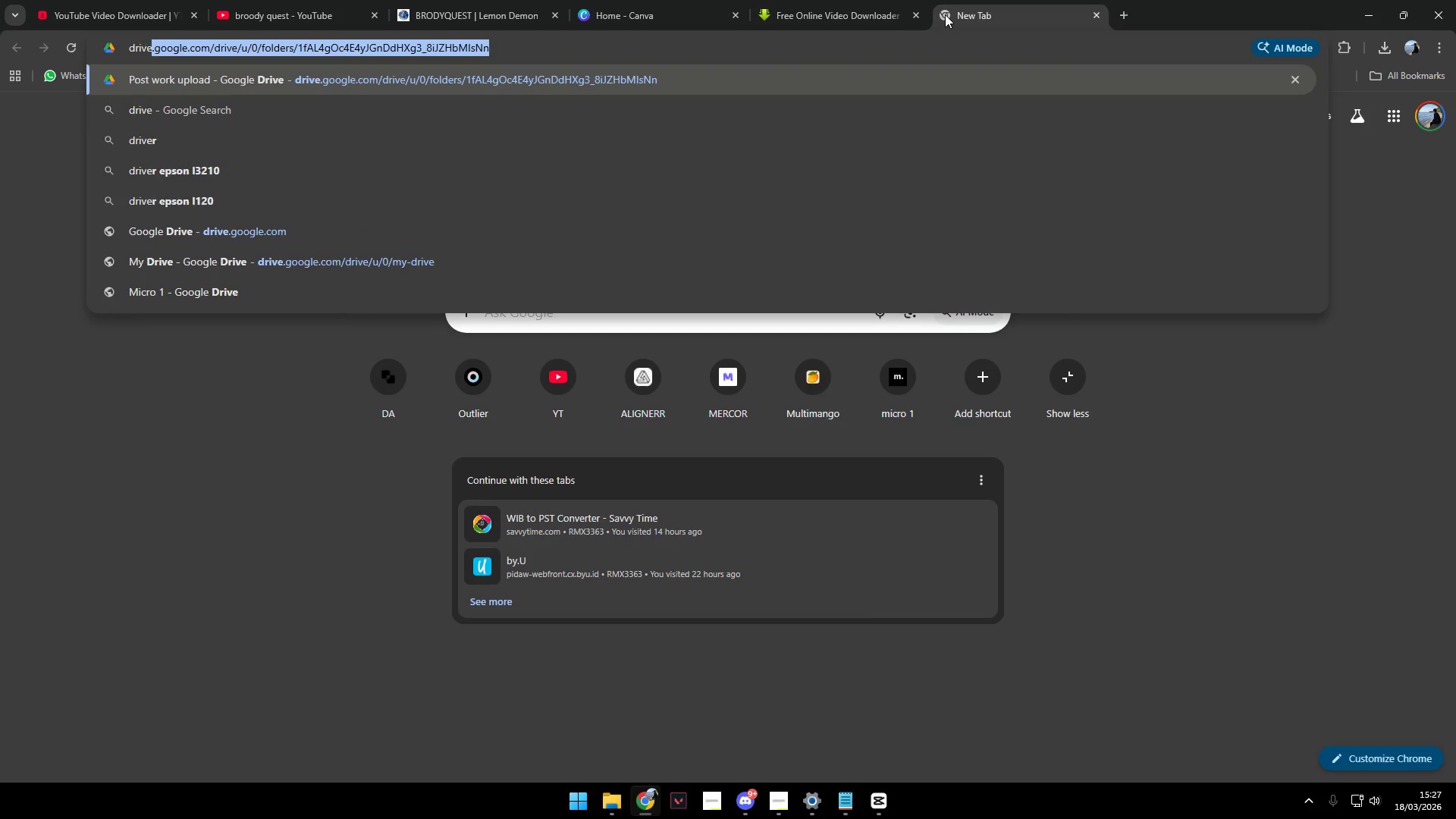 
key(Enter)
 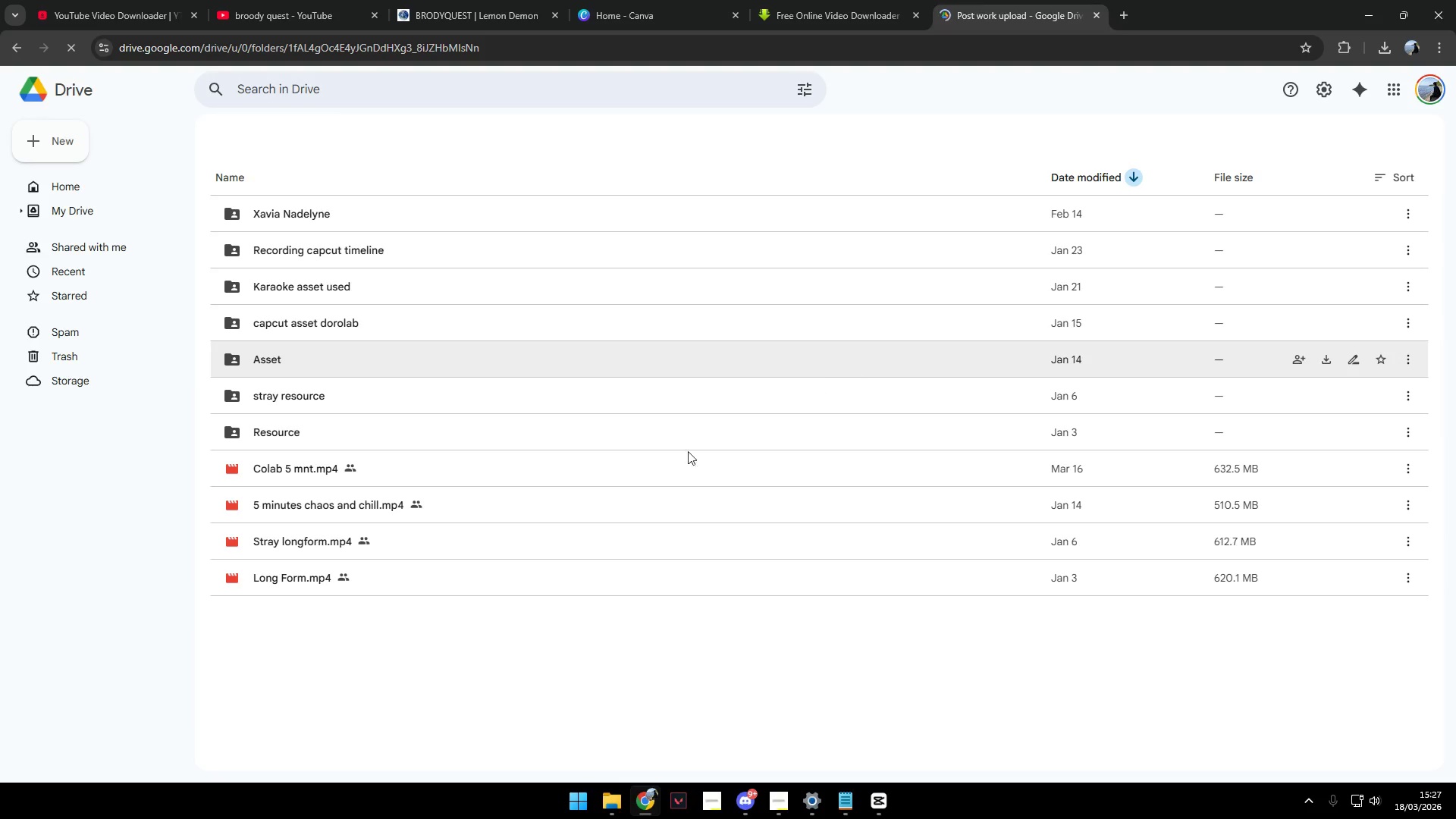 
mouse_move([403, 636])
 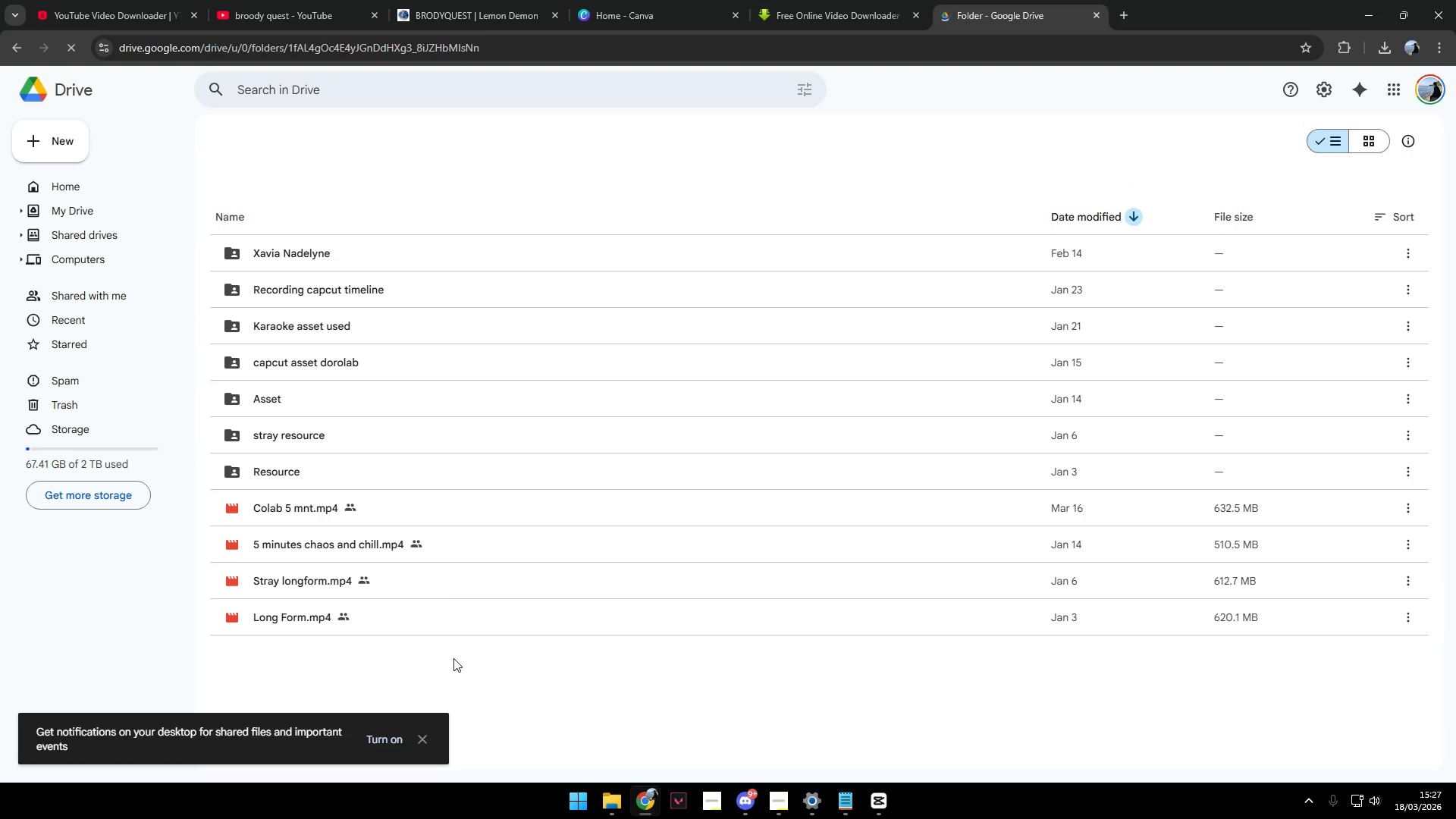 
scroll: coordinate [500, 672], scroll_direction: down, amount: 13.0
 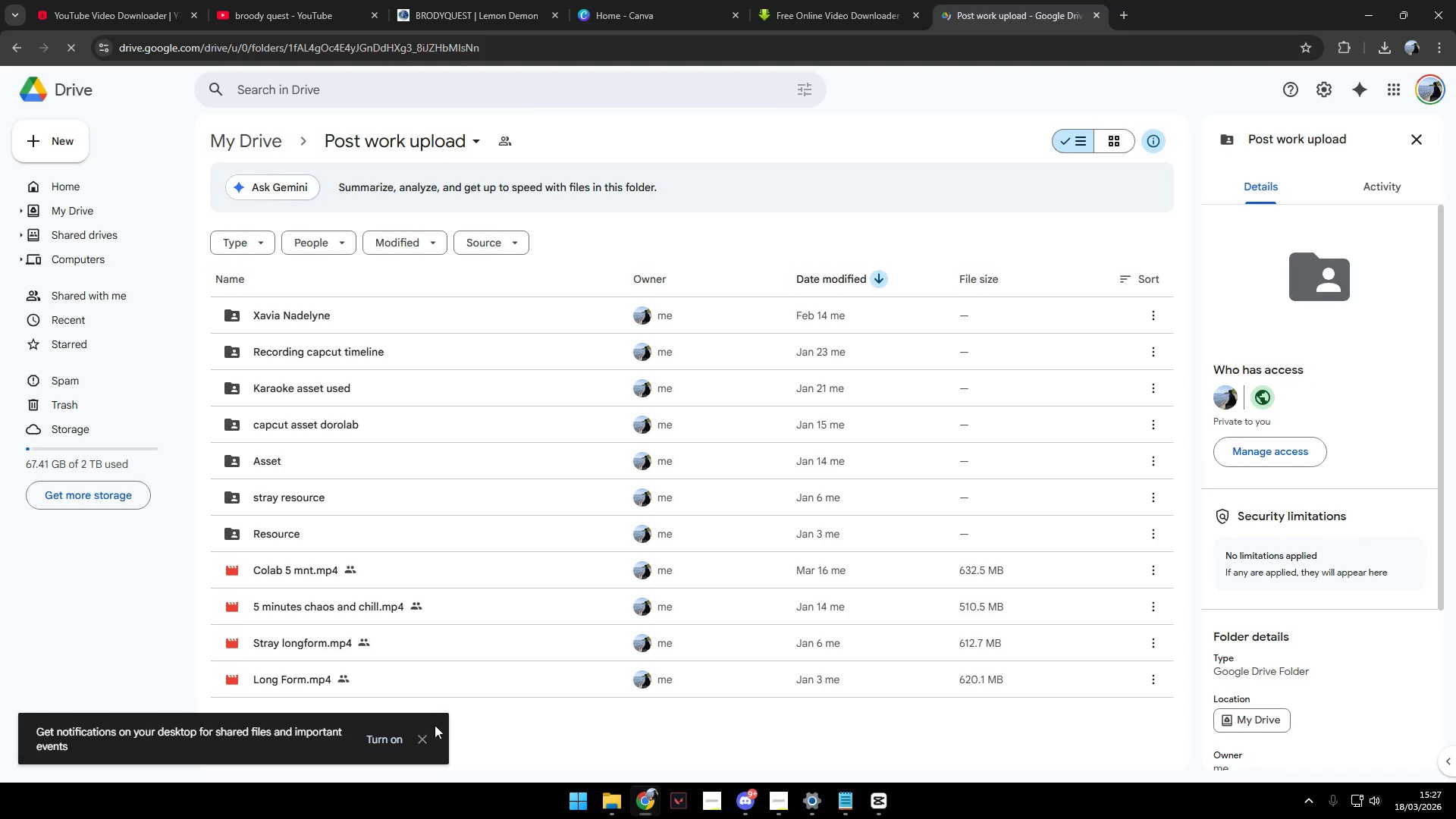 
left_click([425, 735])
 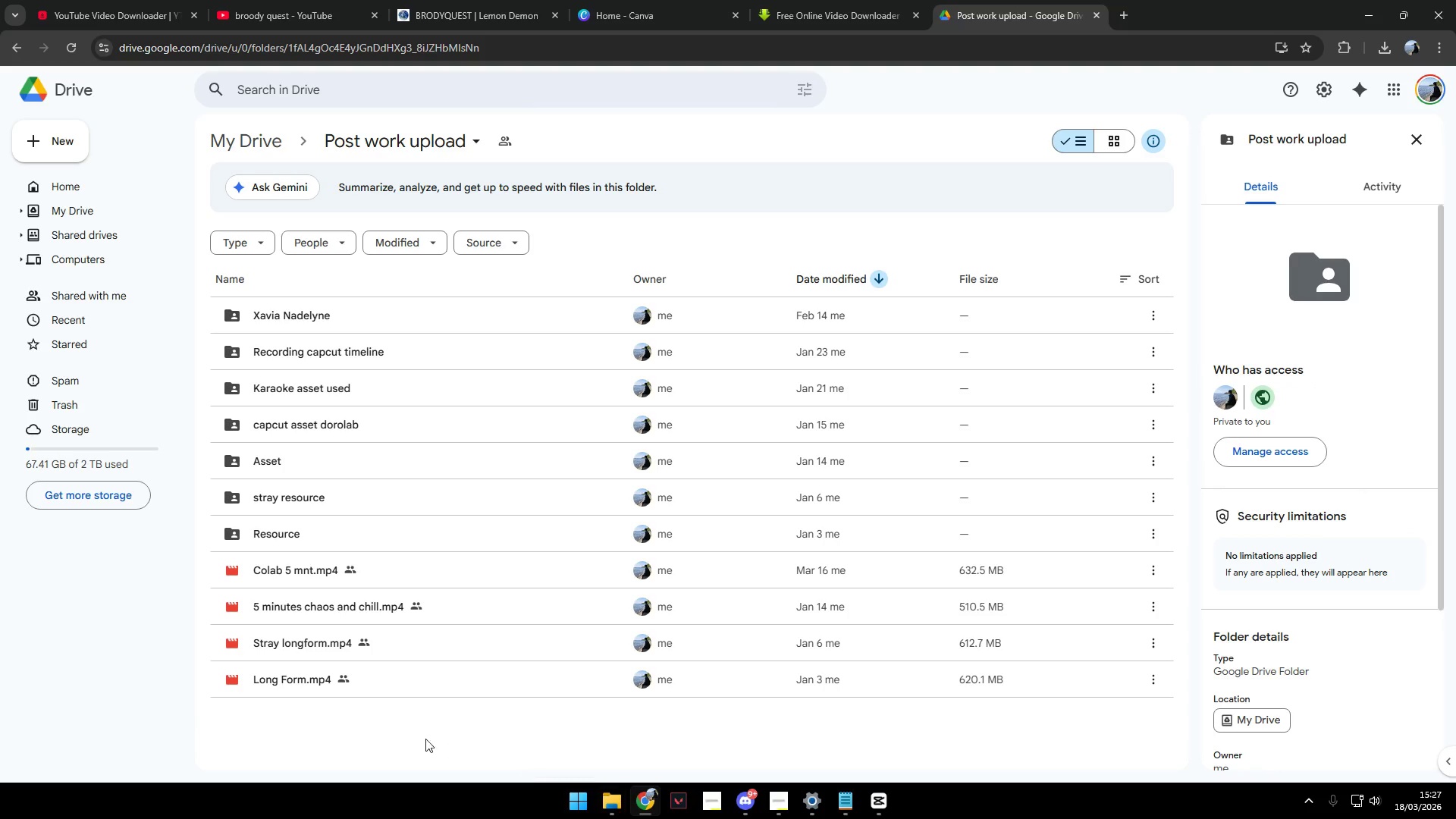 
right_click([413, 732])
 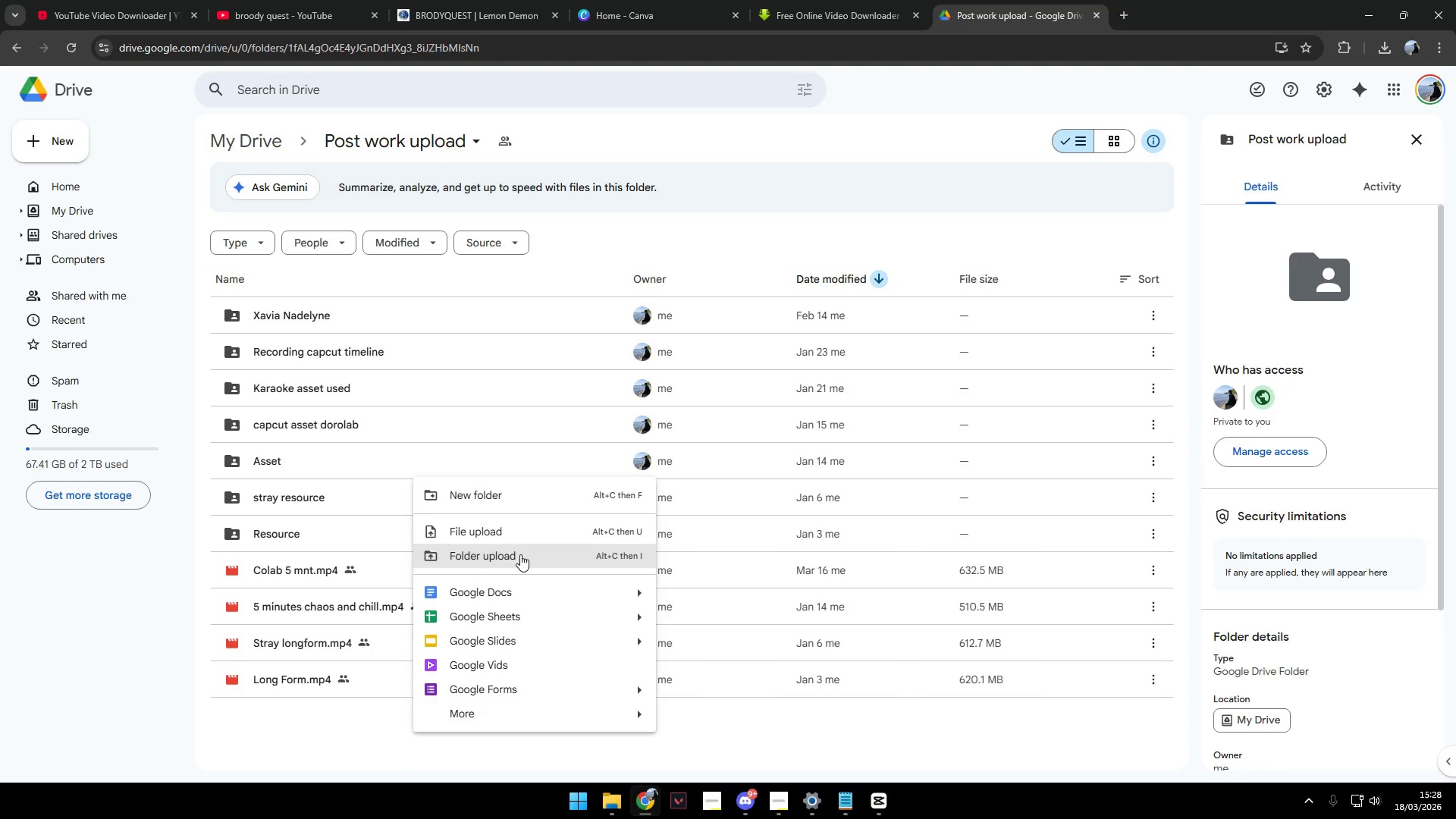 
left_click([522, 506])
 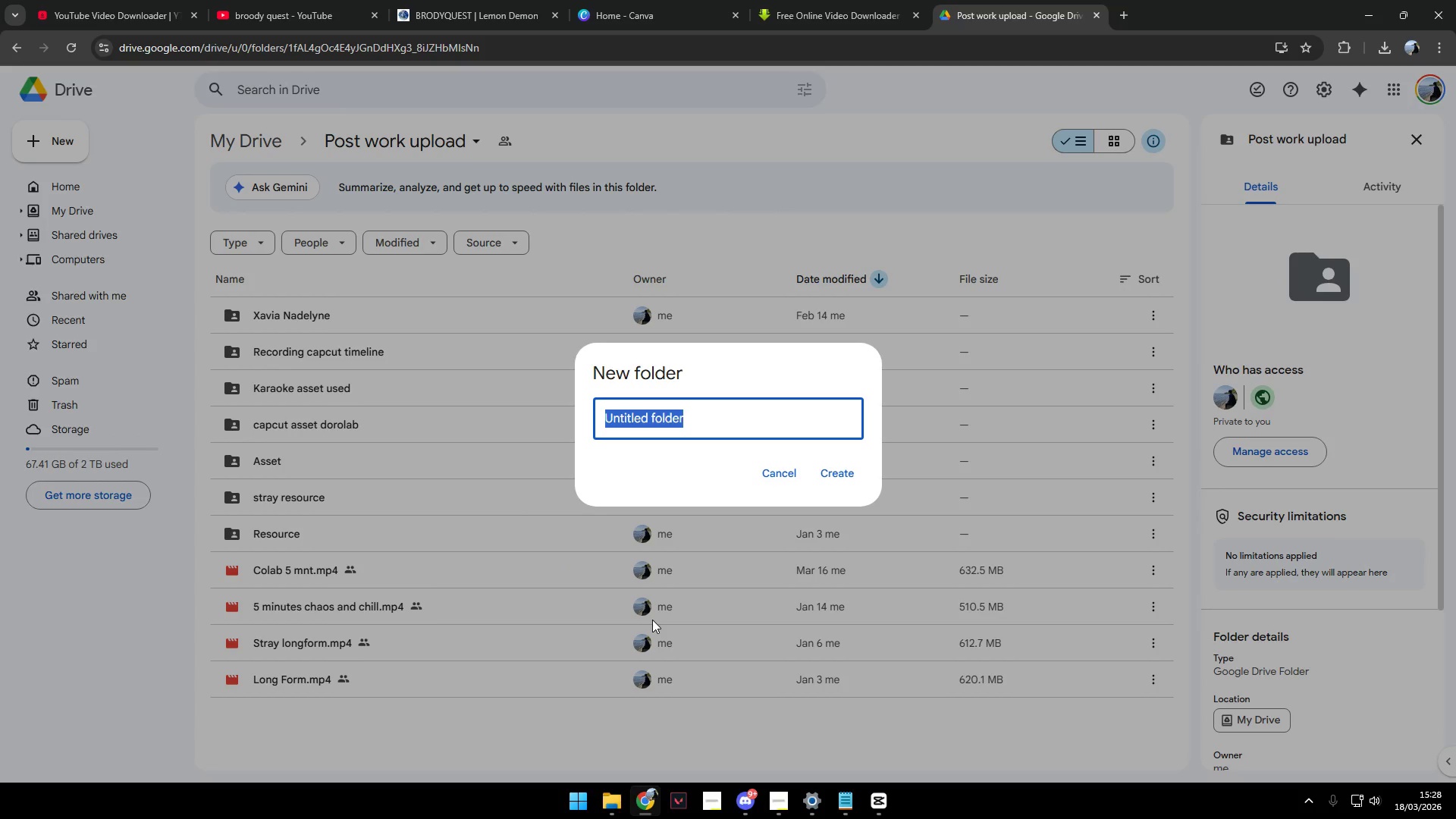 
type(Visage)
 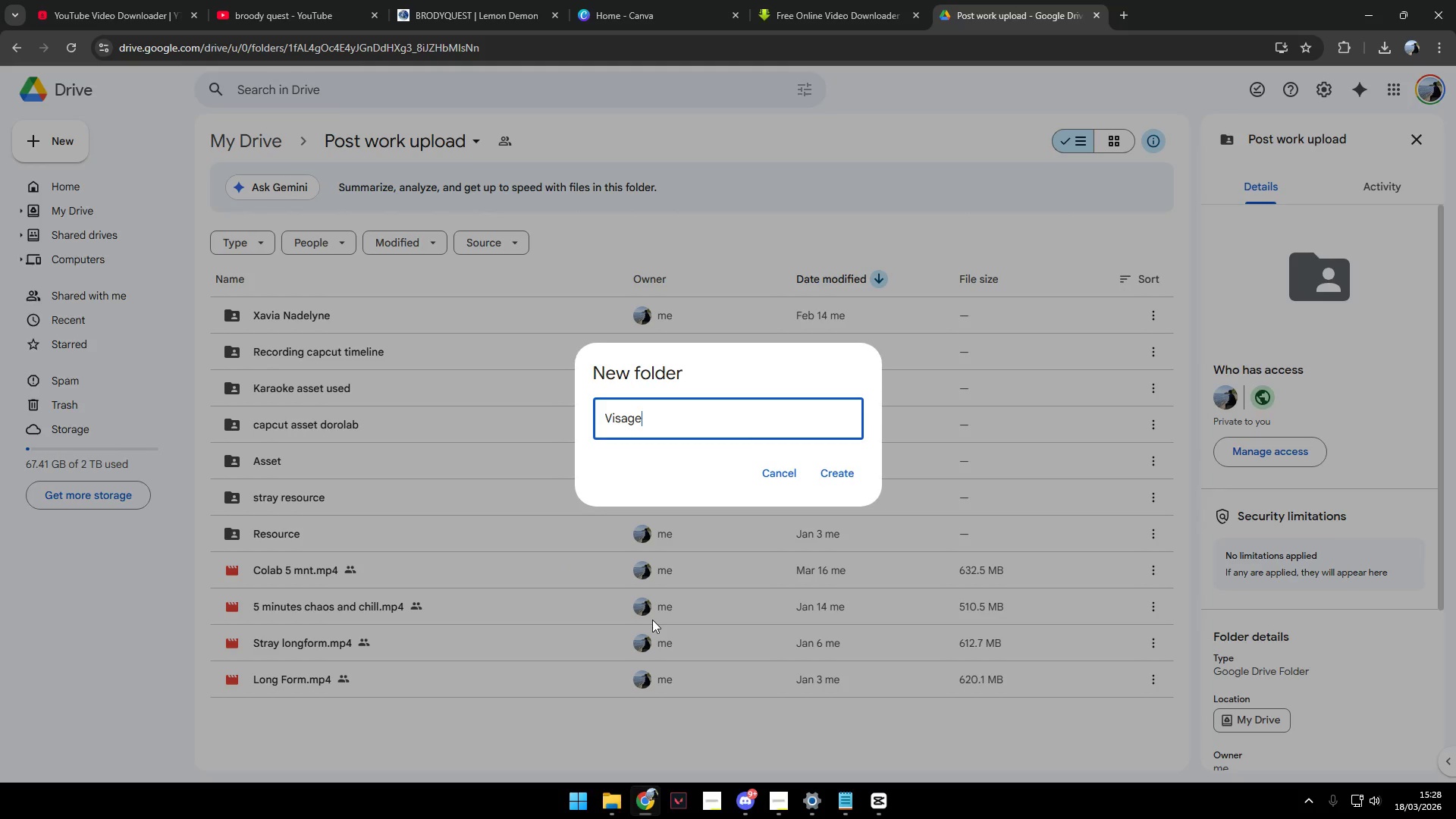 
key(Enter)
 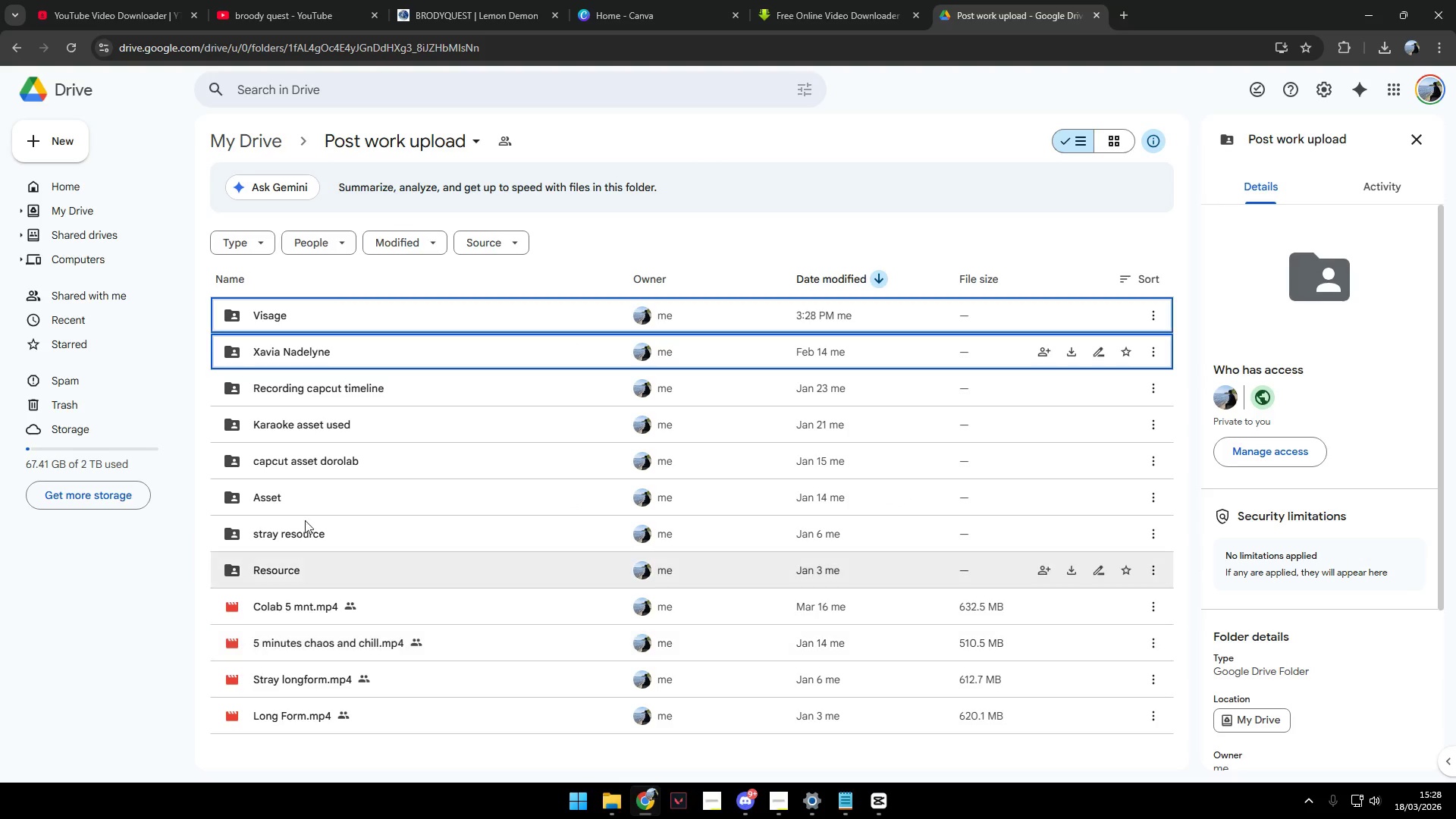 
left_click([300, 315])
 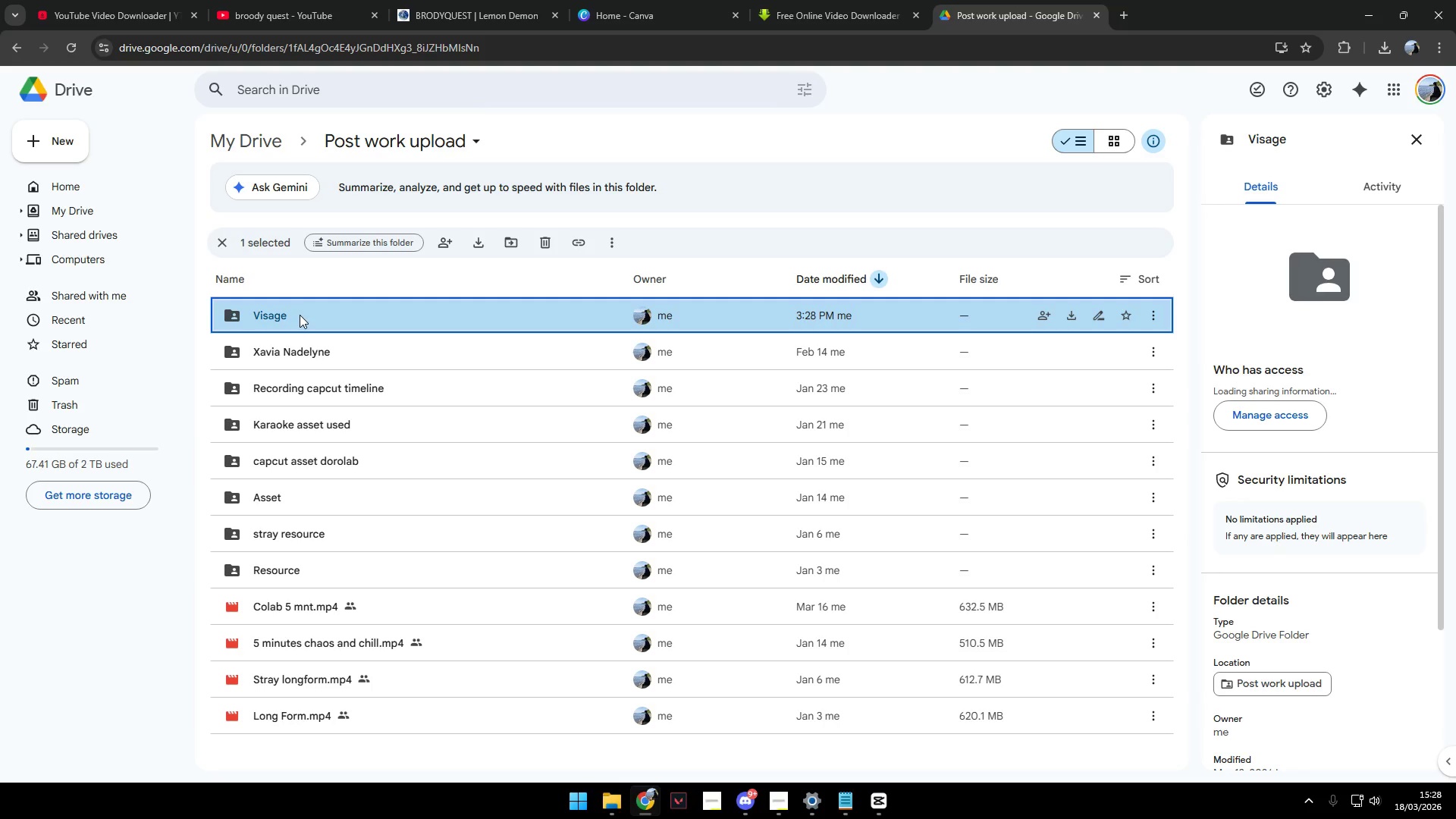 
double_click([300, 315])
 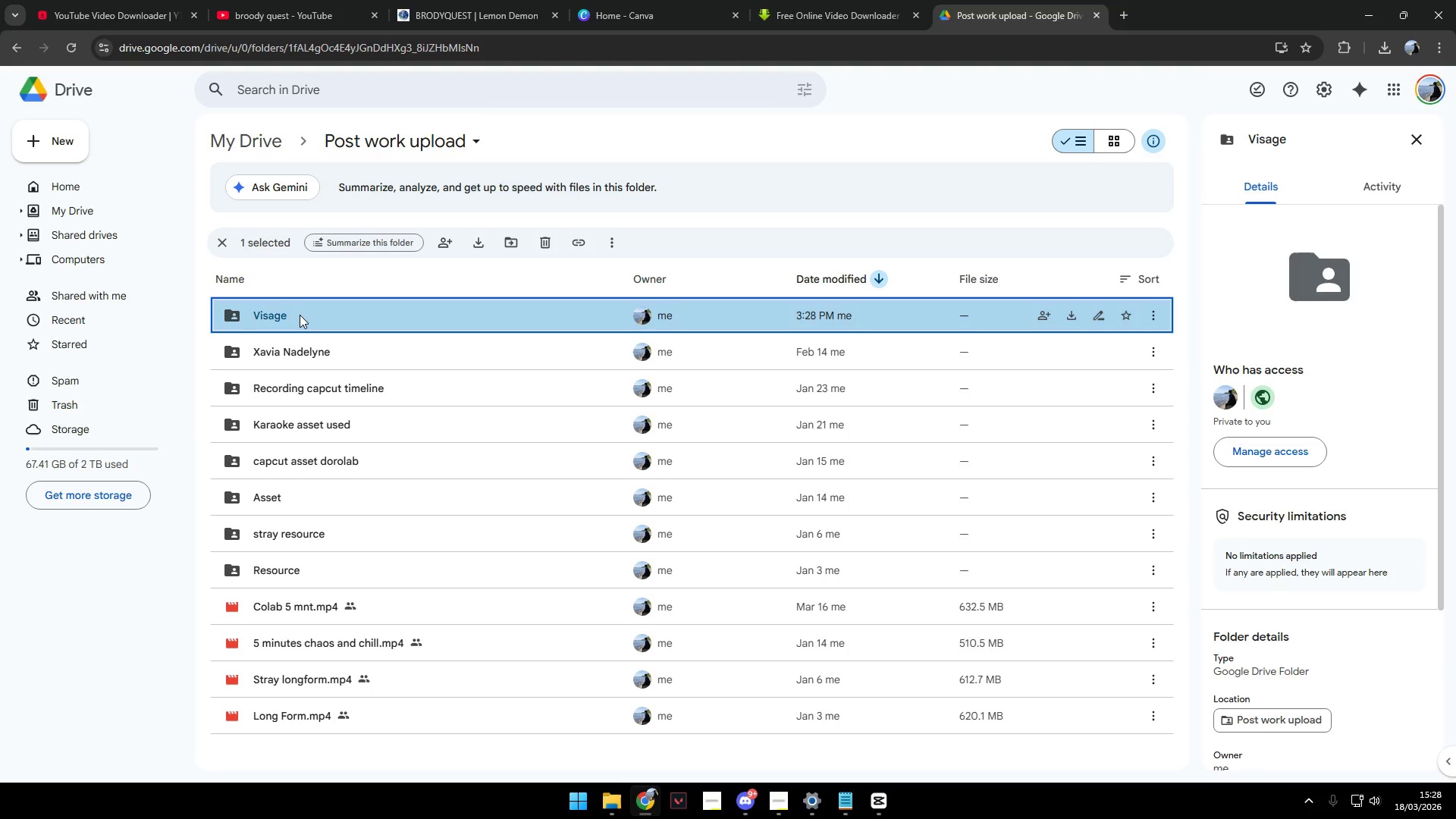 
triple_click([300, 315])
 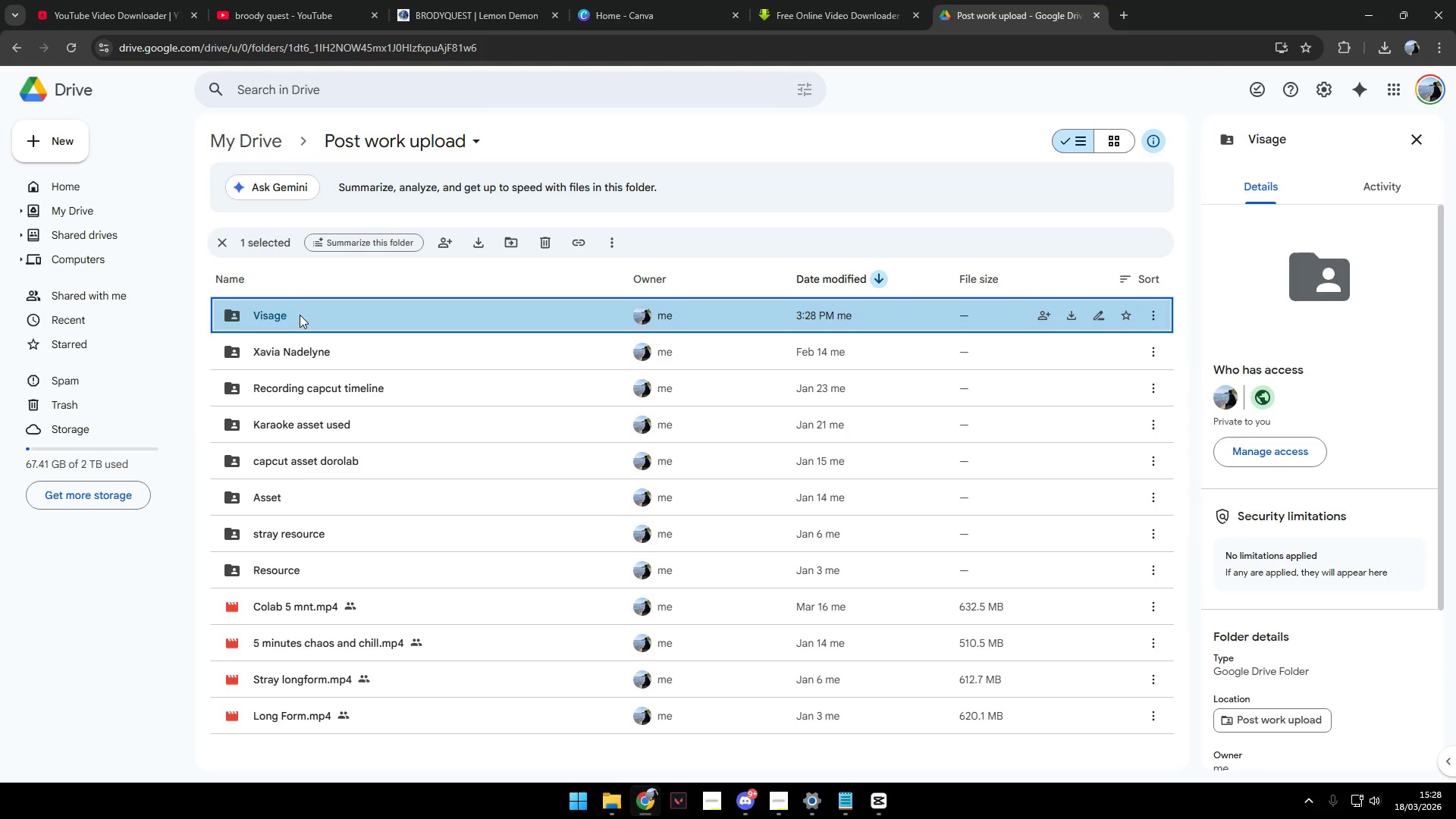 
triple_click([300, 315])
 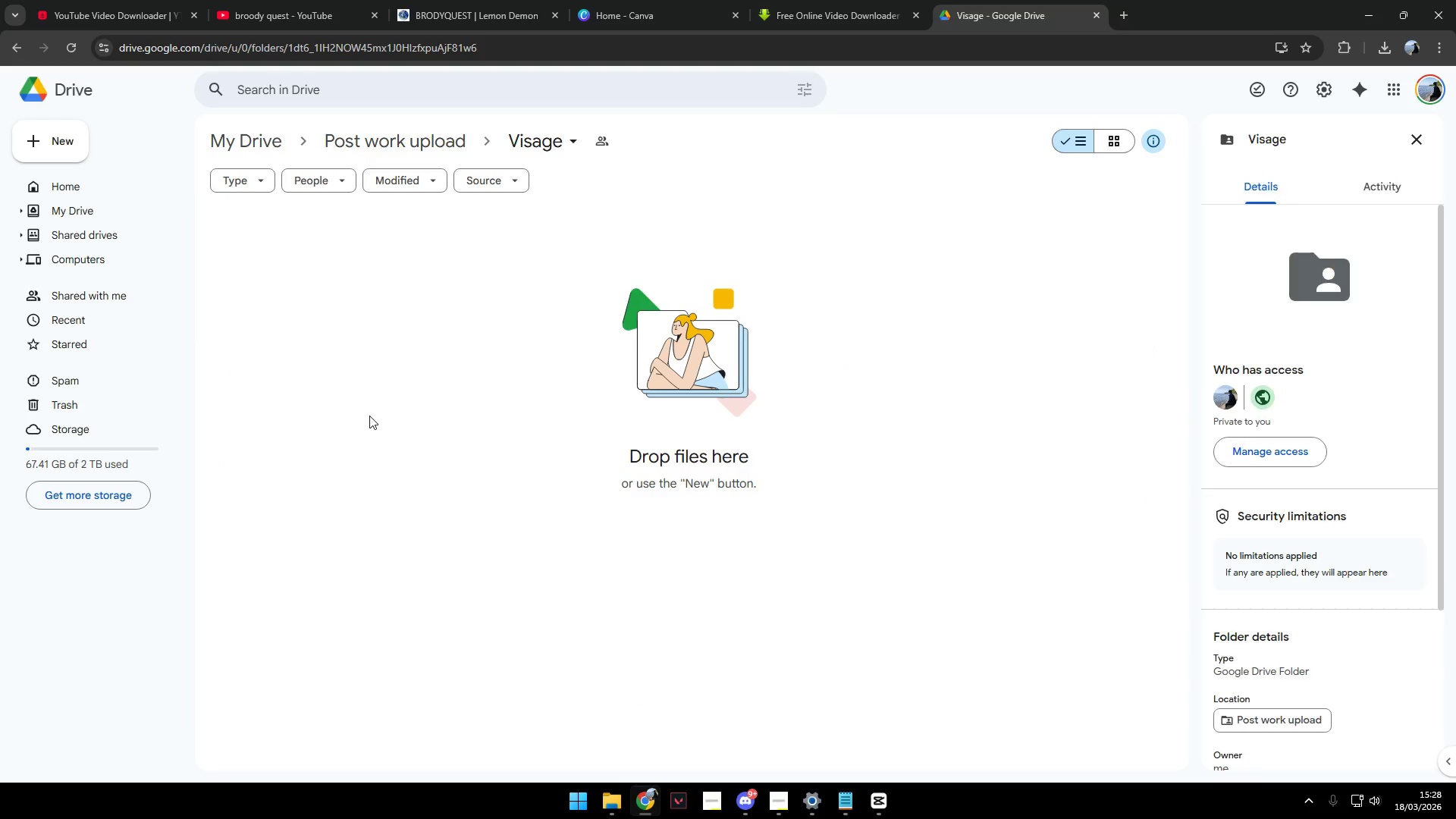 
left_click([369, 407])
 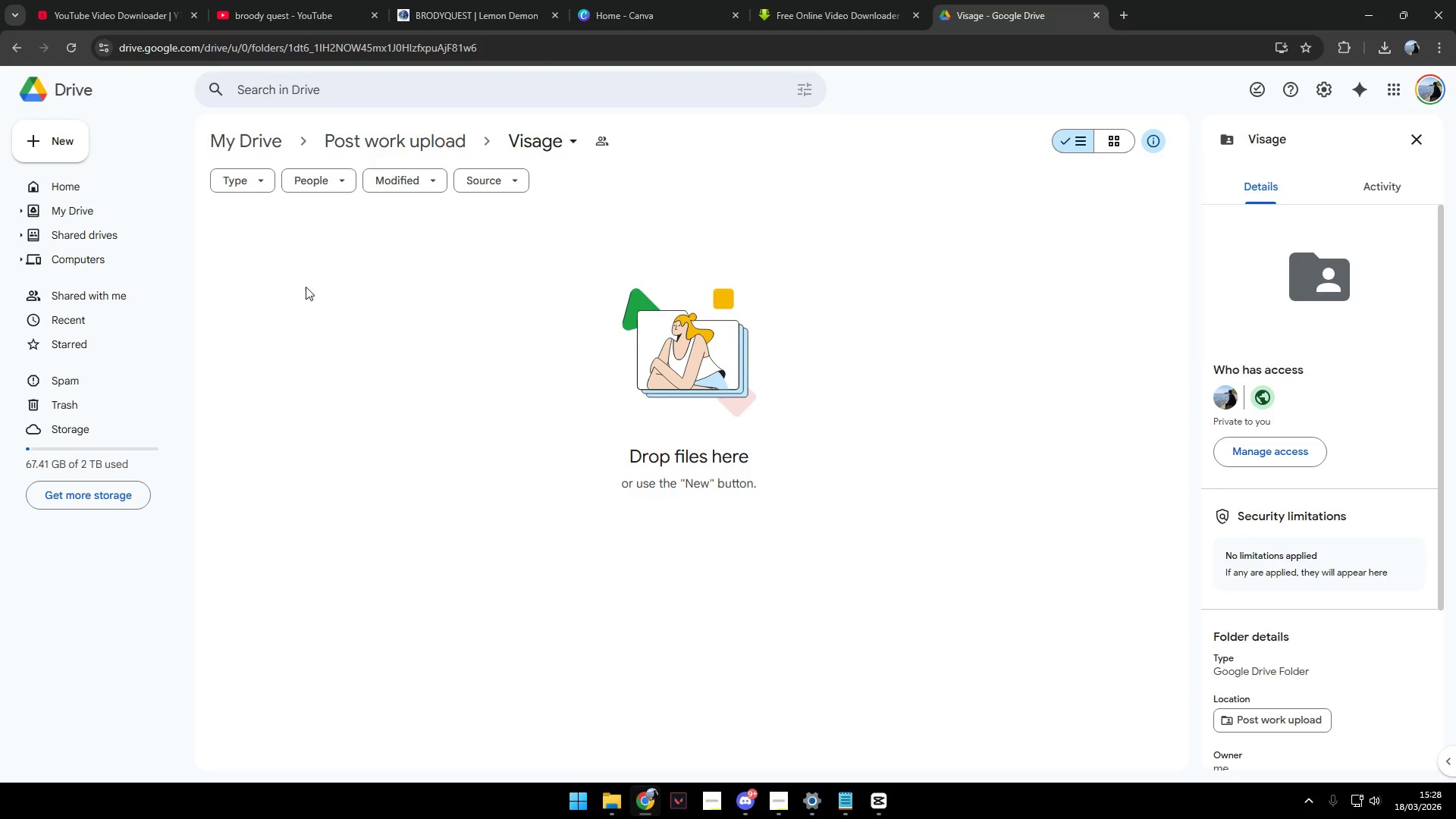 
left_click([382, 134])
 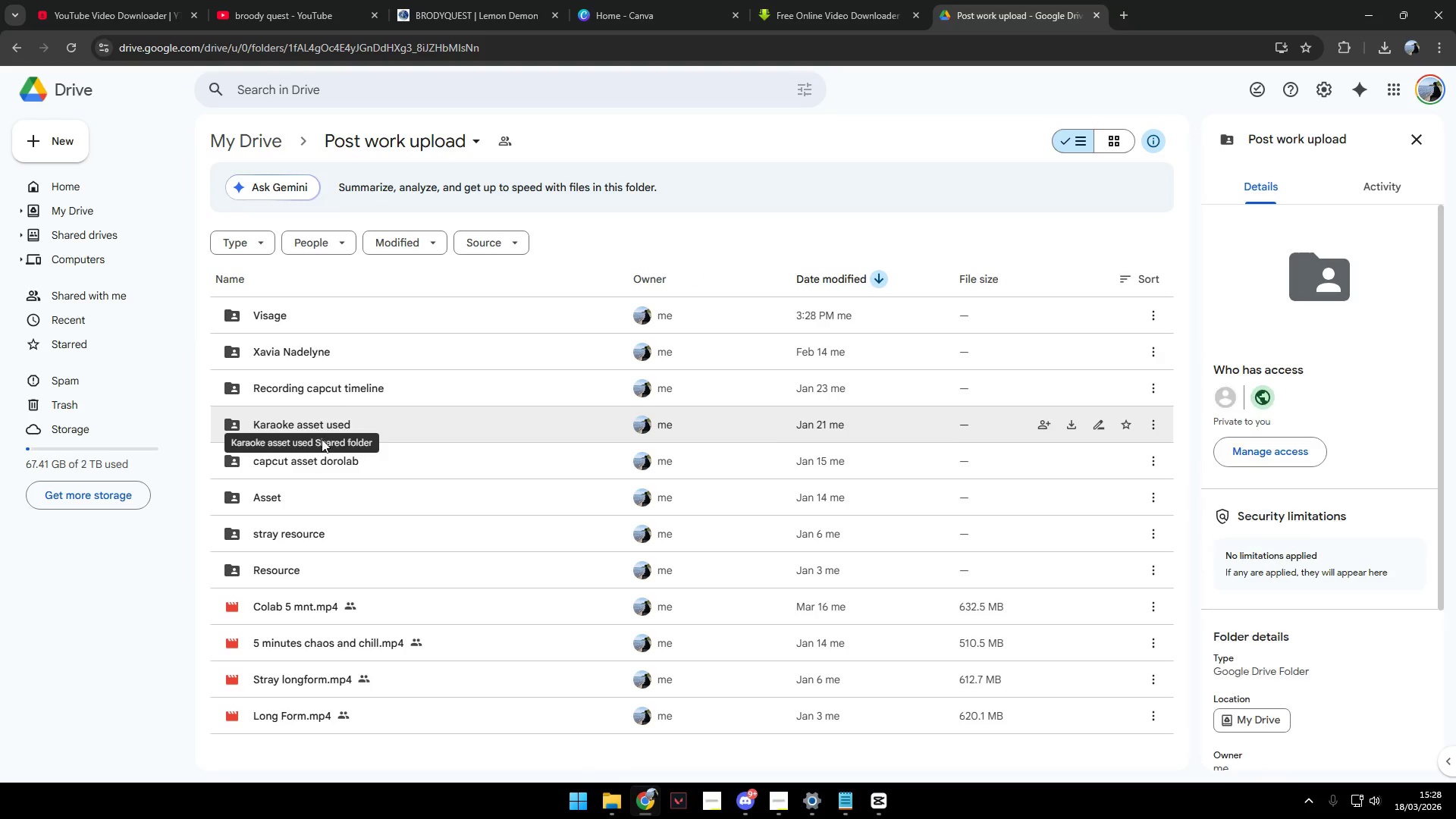 
left_click([314, 494])
 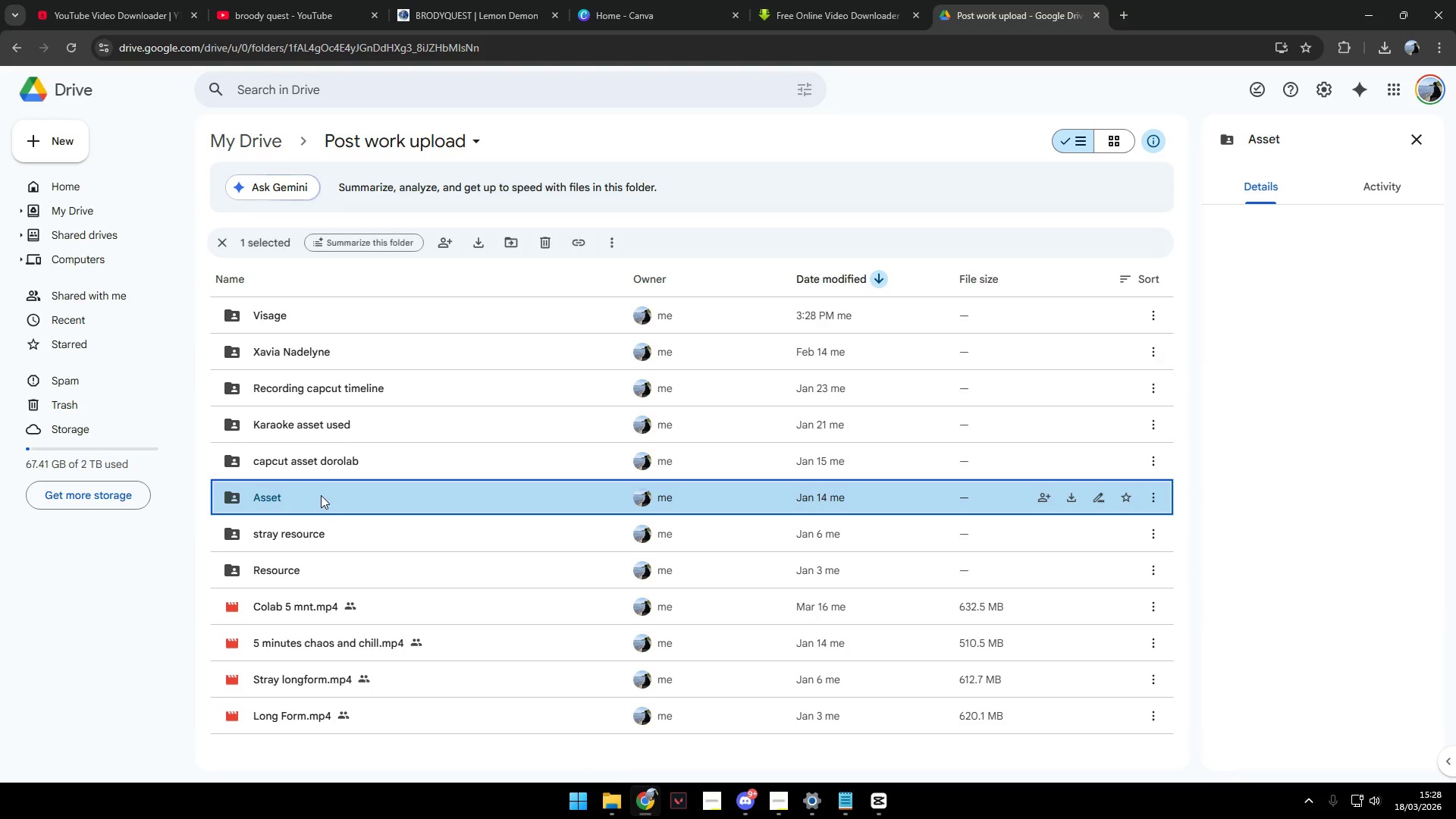 
key(Control+C)
 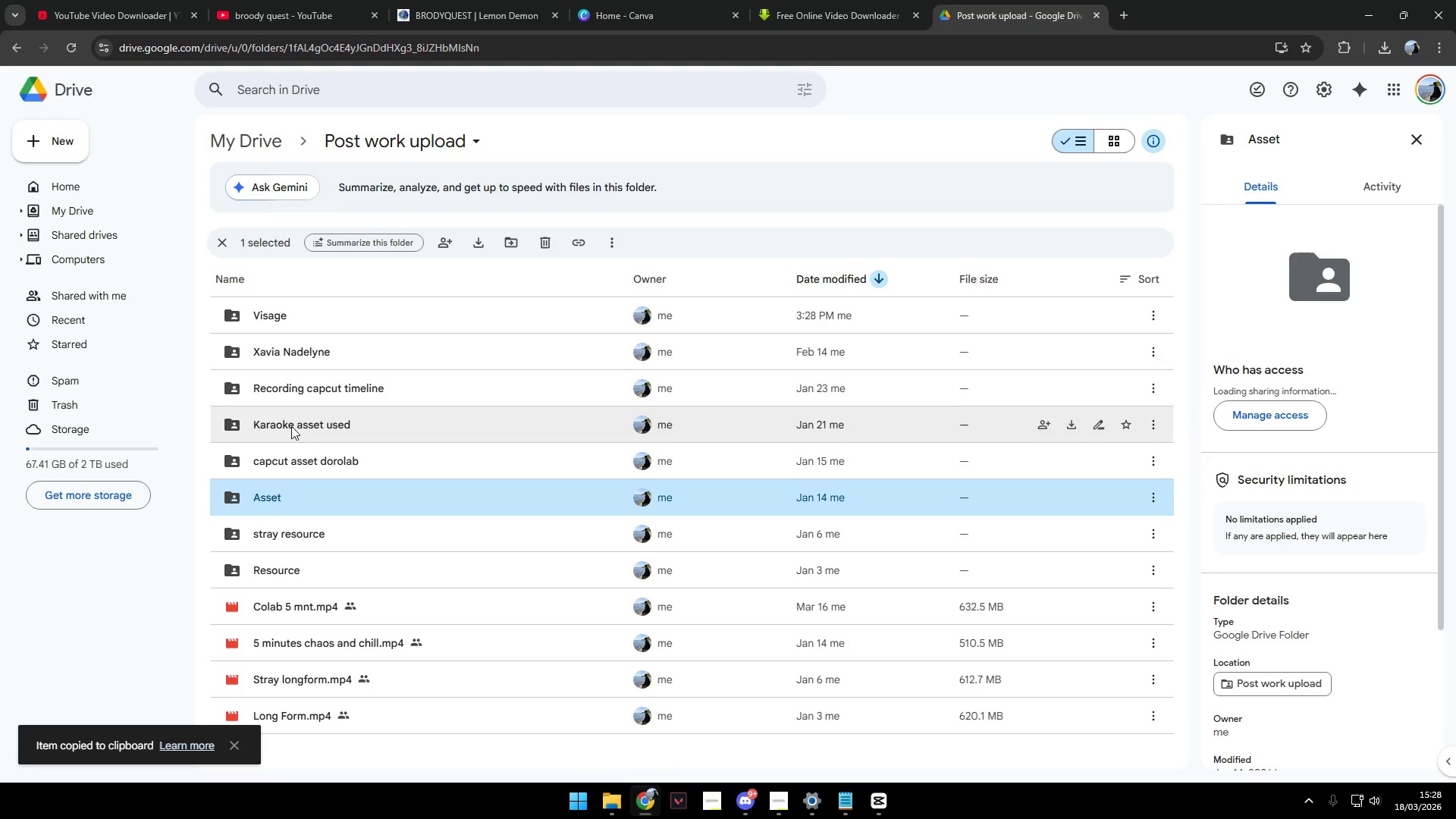 
mouse_move([291, 344])
 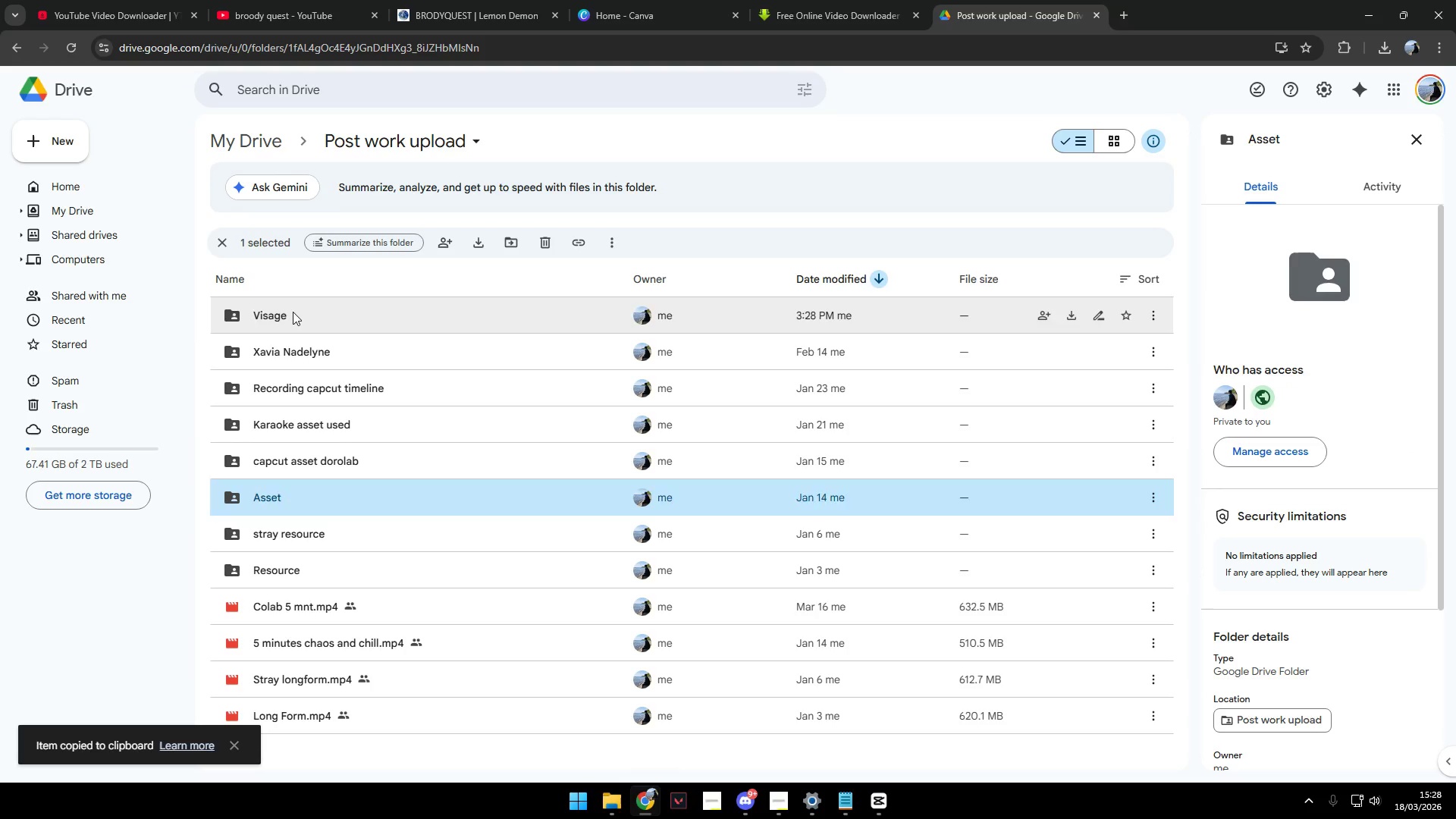 
double_click([293, 312])
 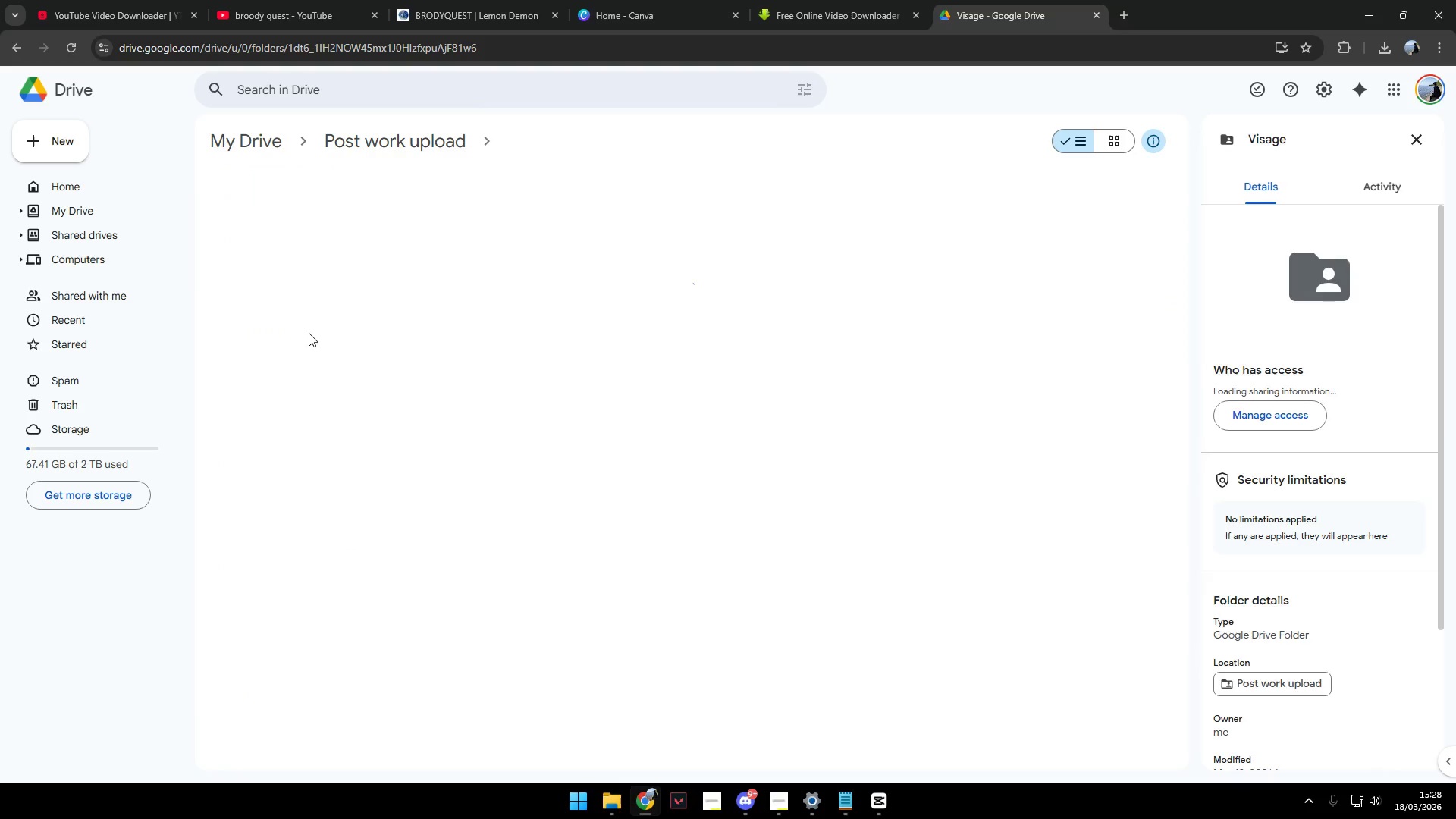 
key(Control+V)
 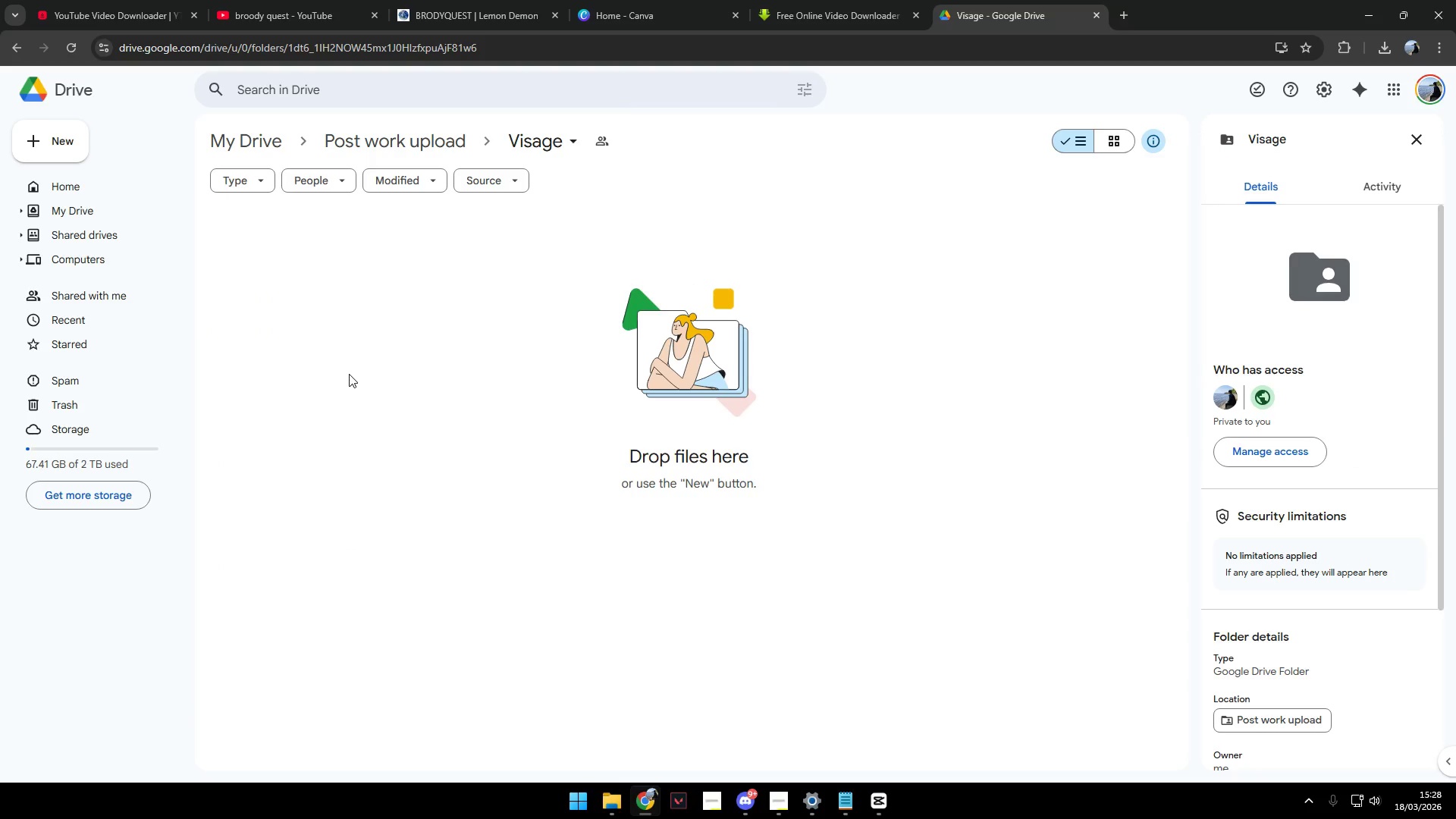 
left_click([349, 374])
 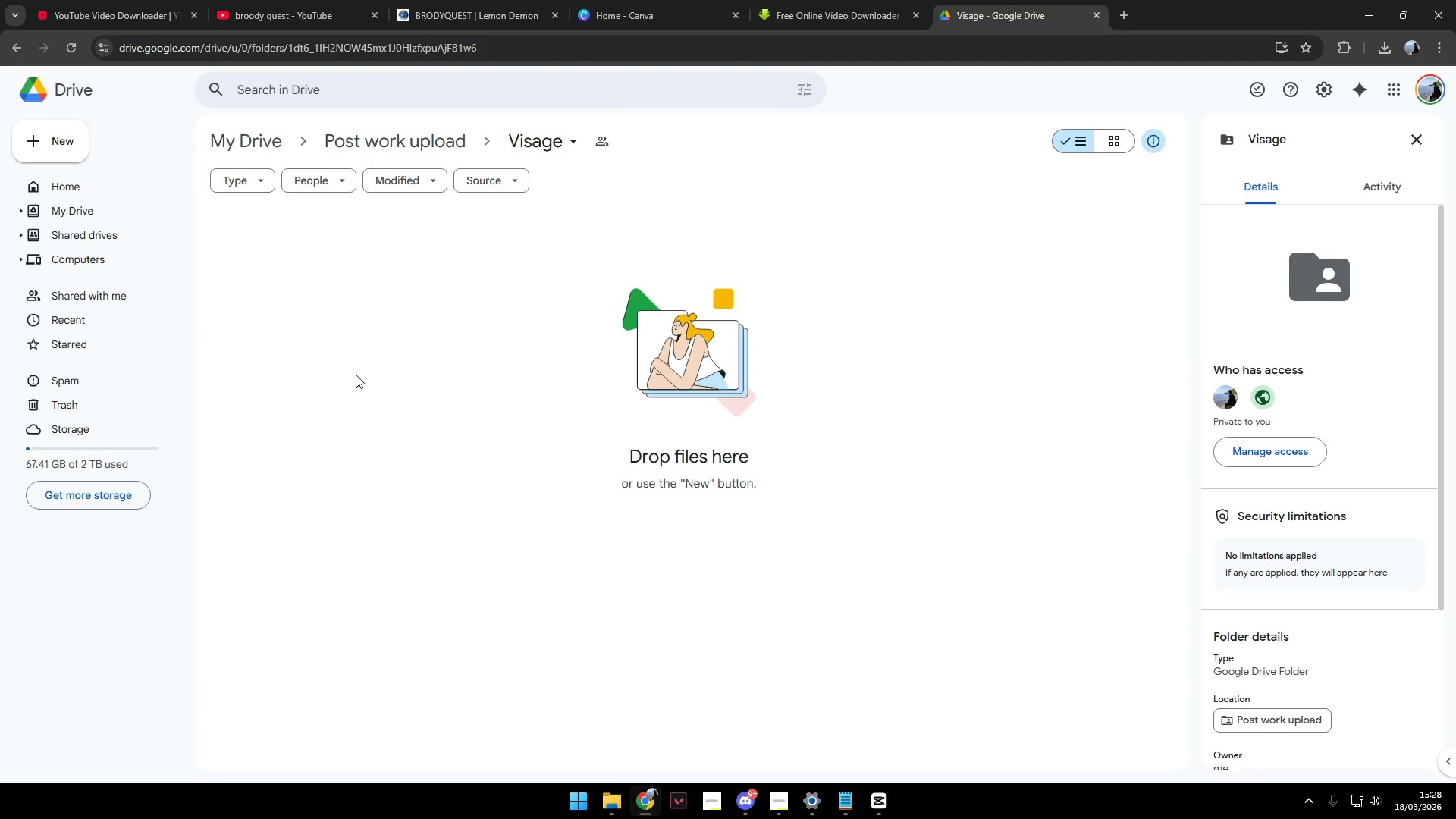 
key(Control+V)
 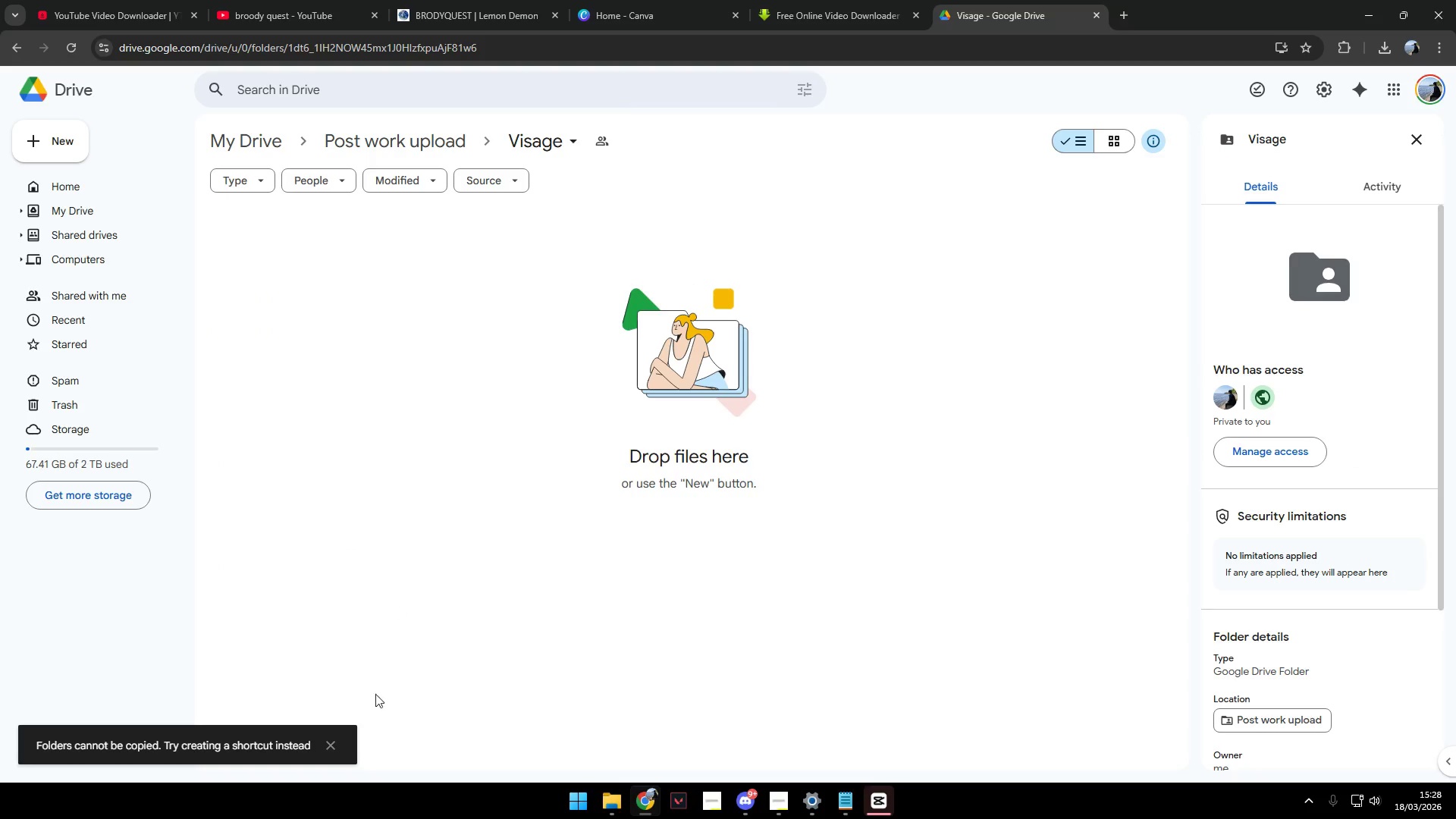 
left_click([335, 743])
 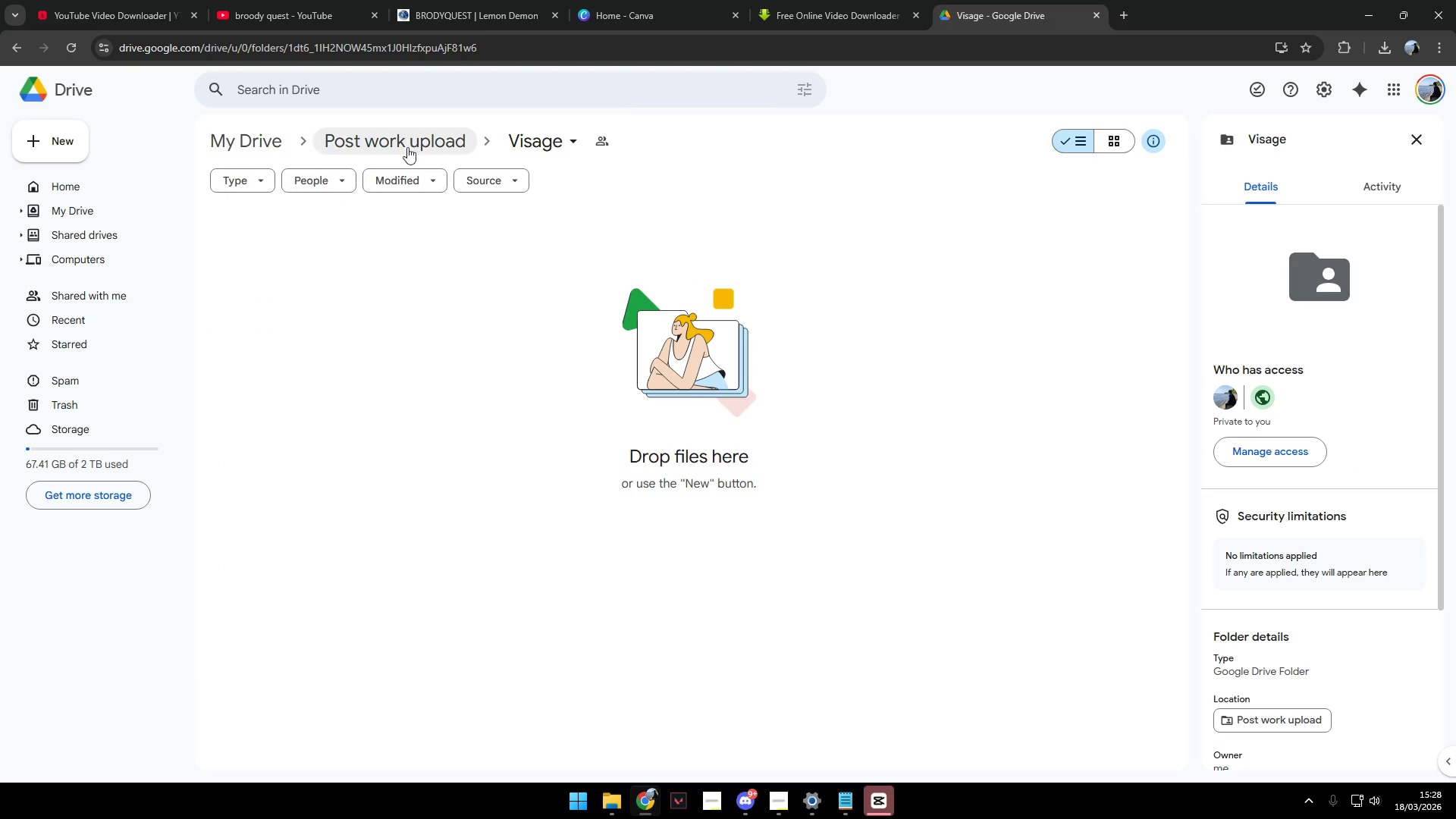 
left_click([419, 139])
 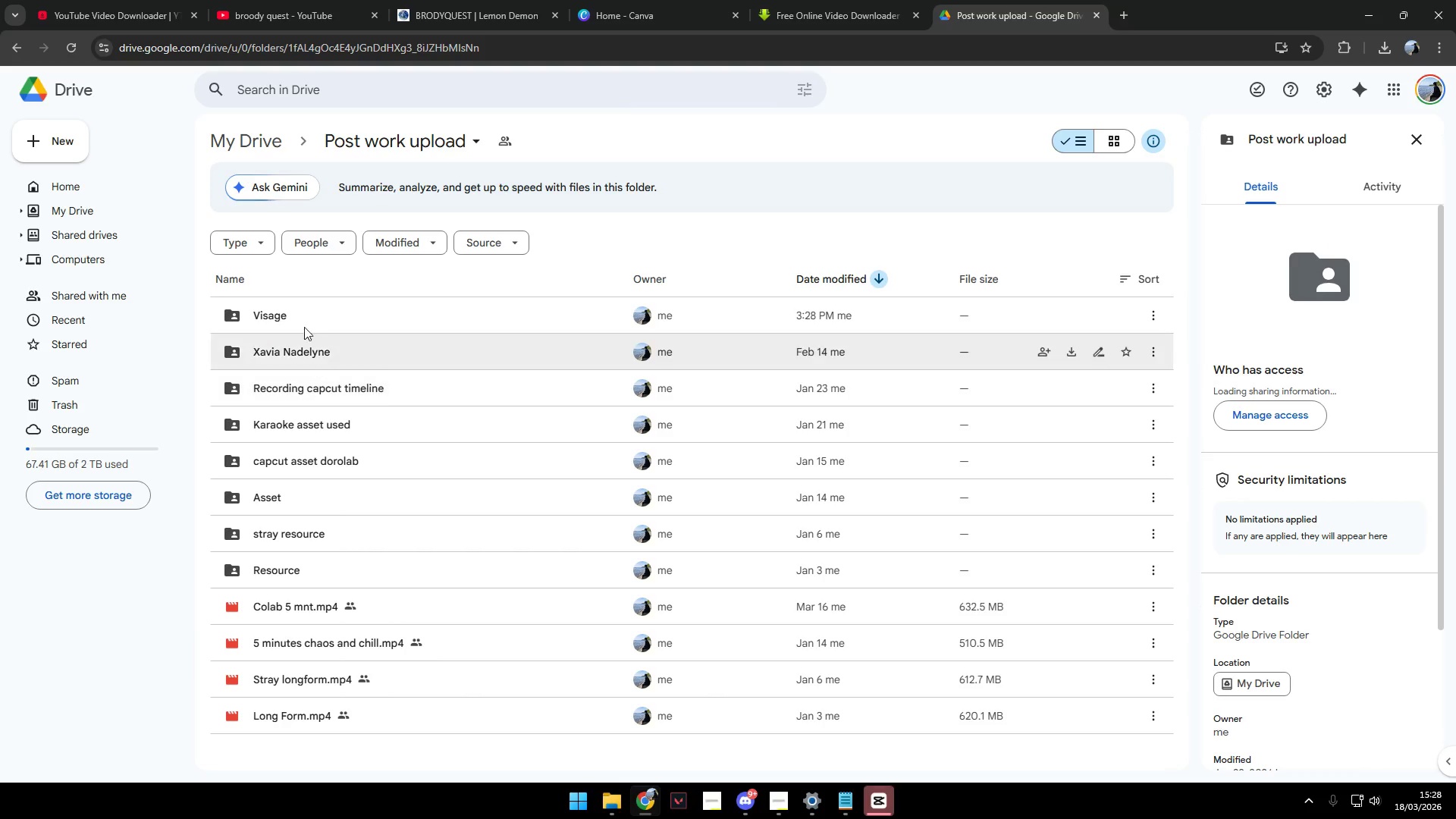 
double_click([298, 306])
 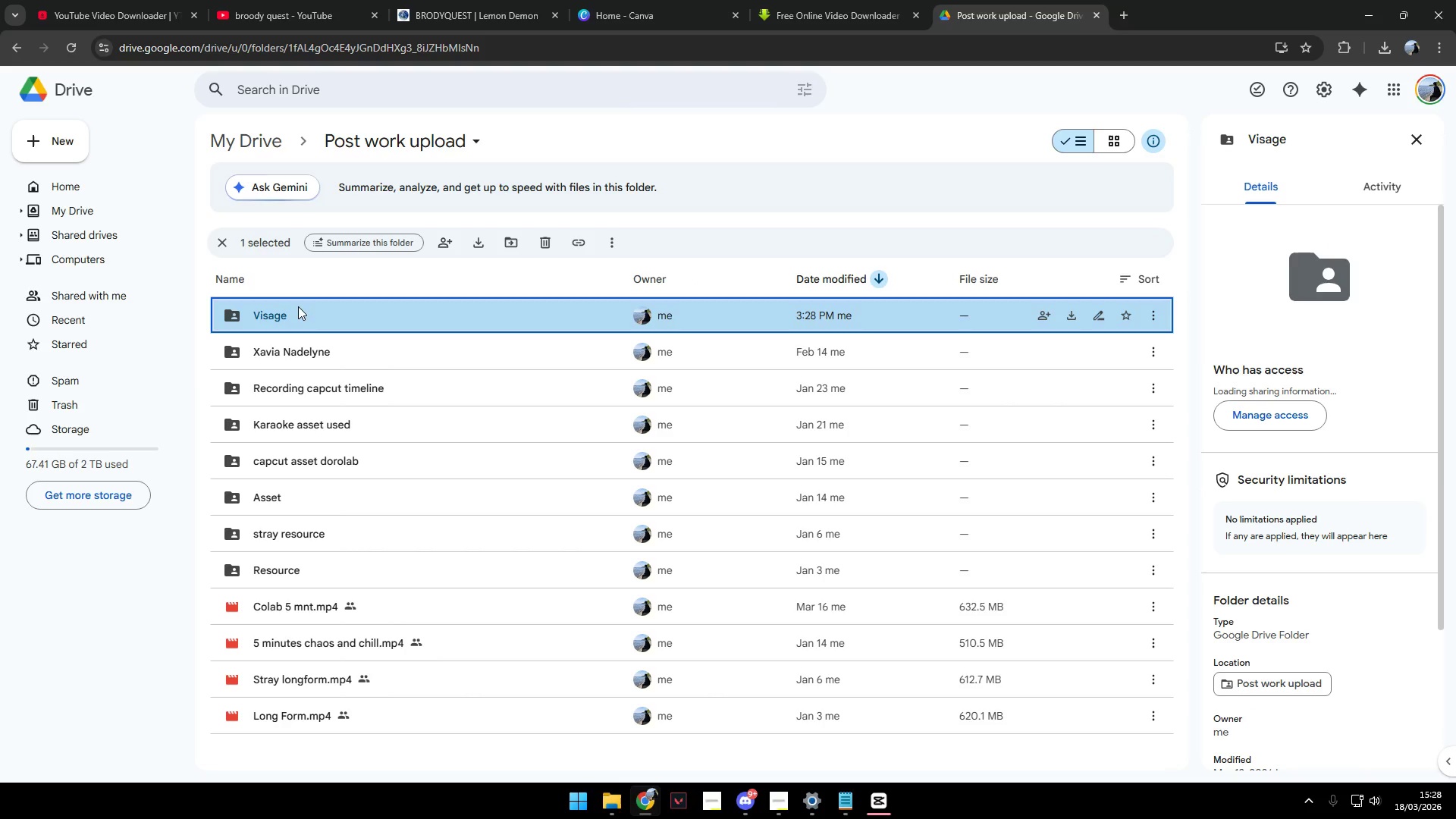 
triple_click([298, 306])
 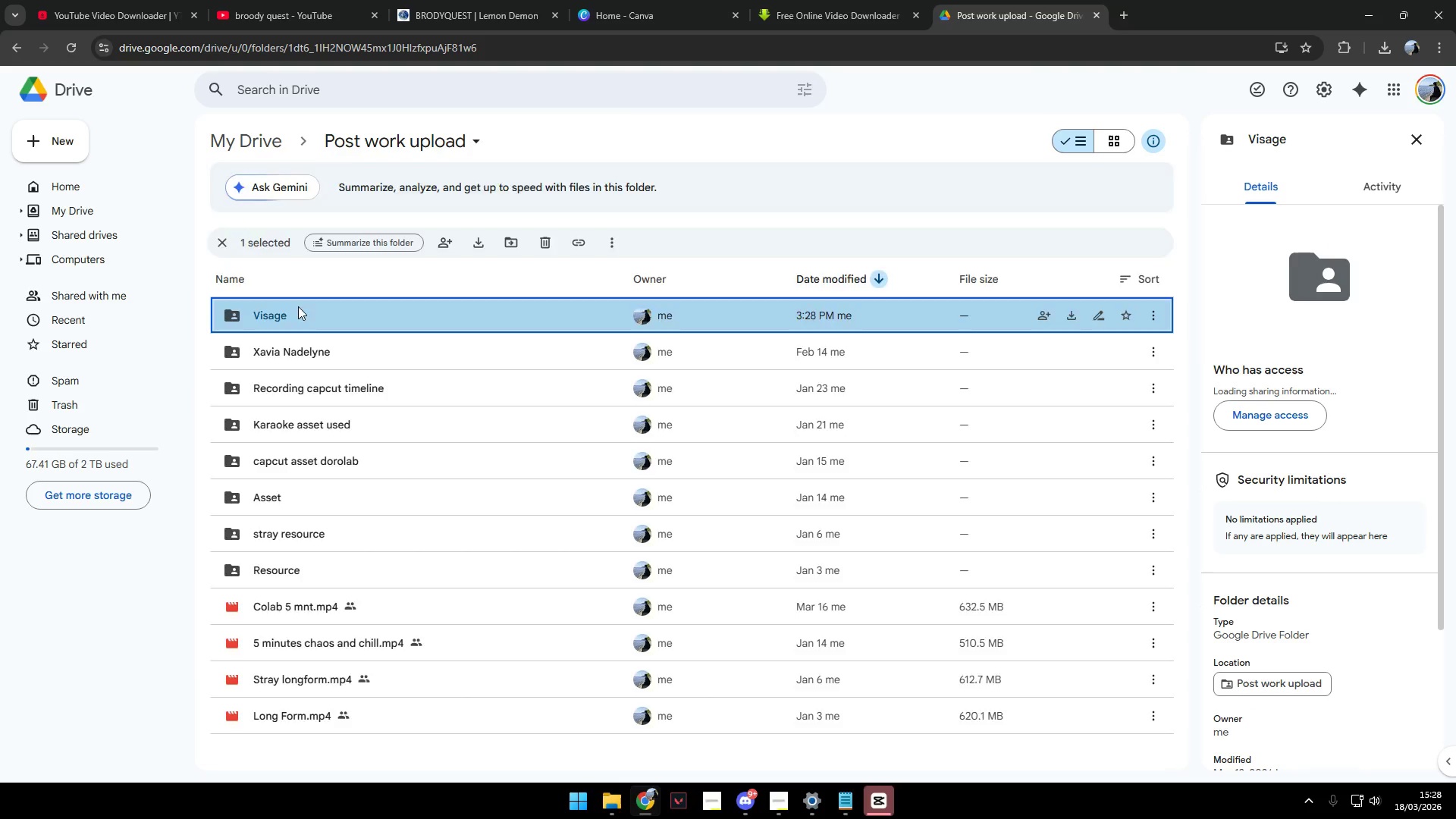 
triple_click([298, 306])
 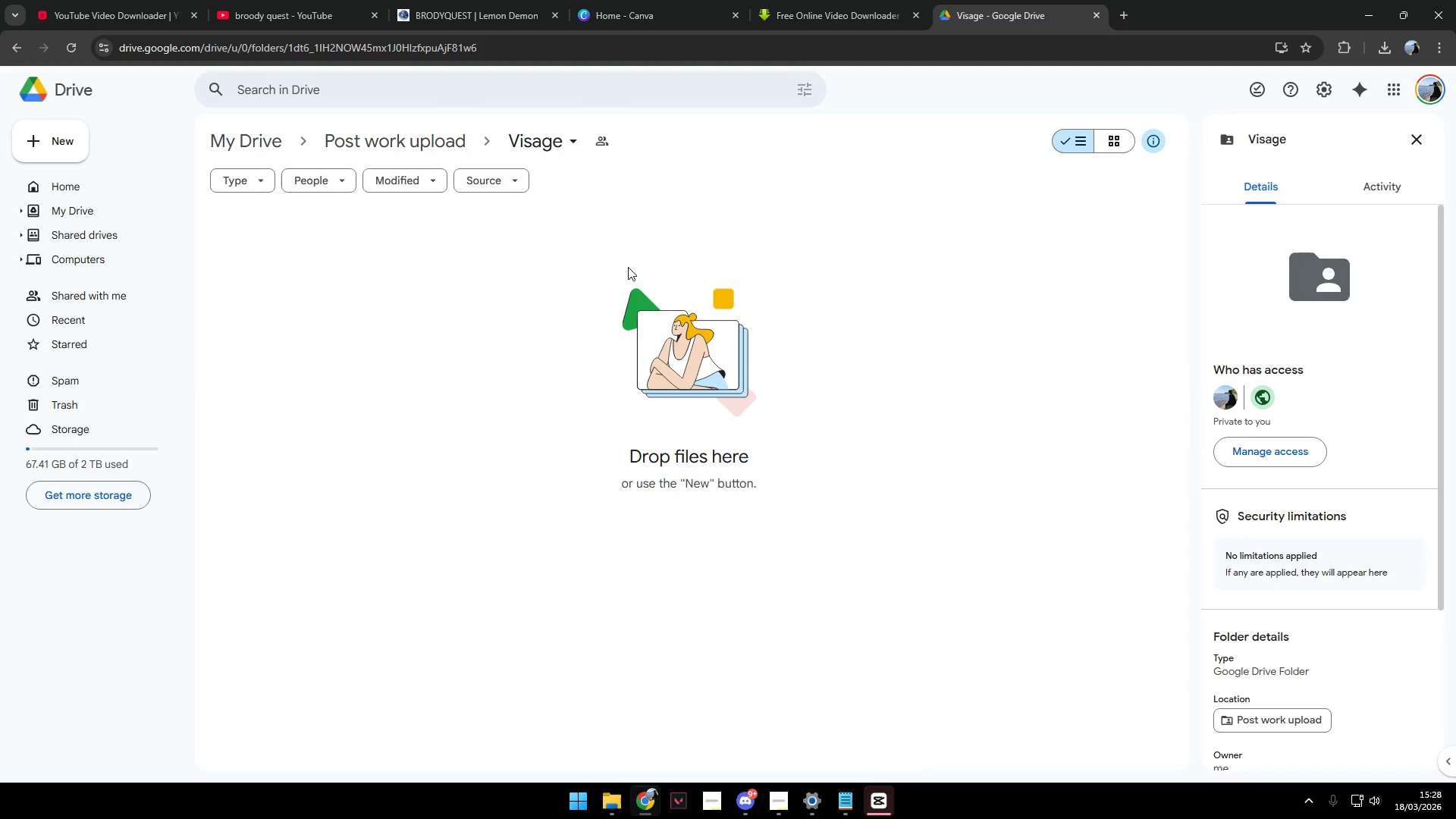 
key(Alt+Tab)
 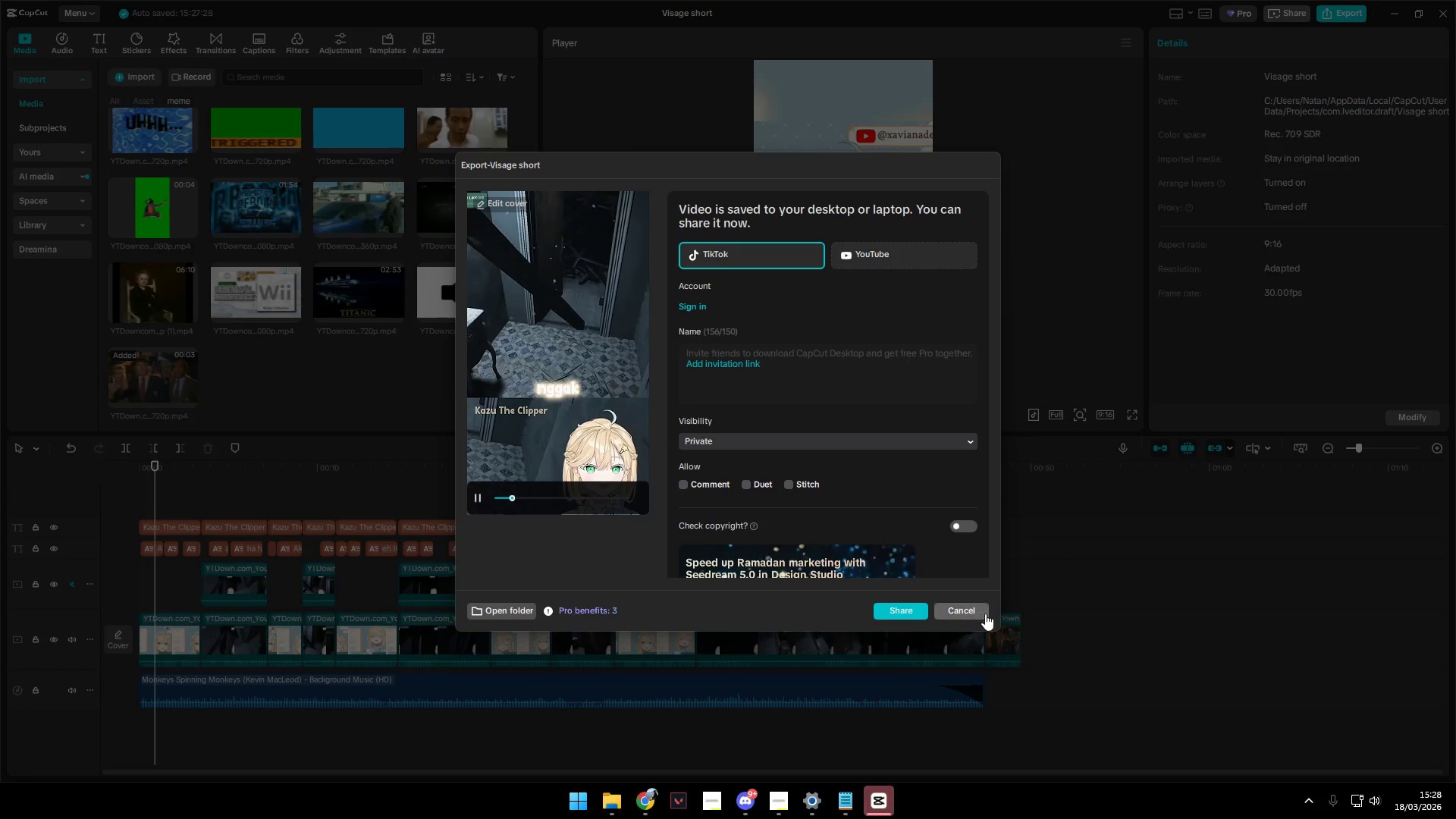 
left_click([952, 607])
 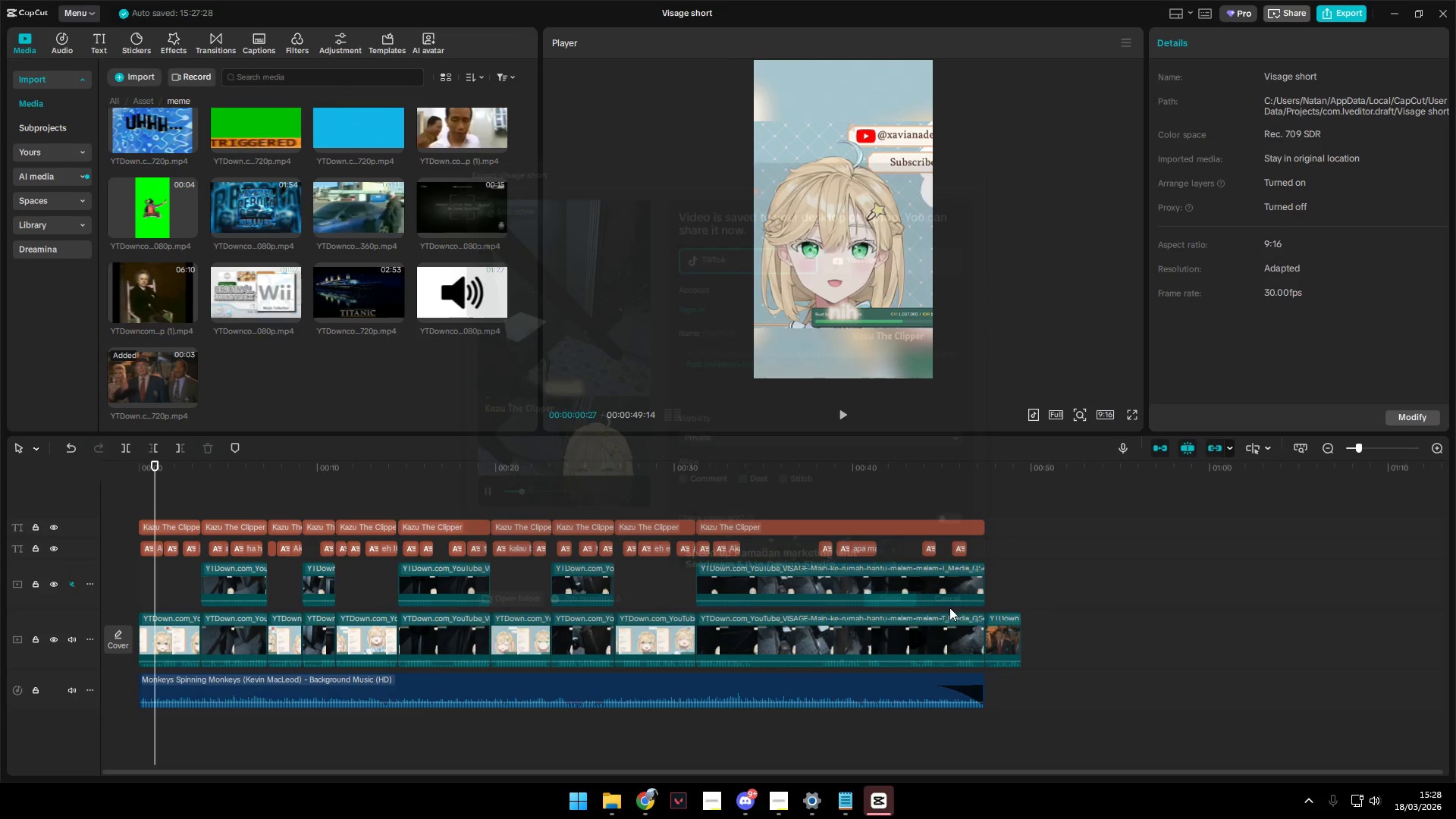 
key(Alt+AltLeft)
 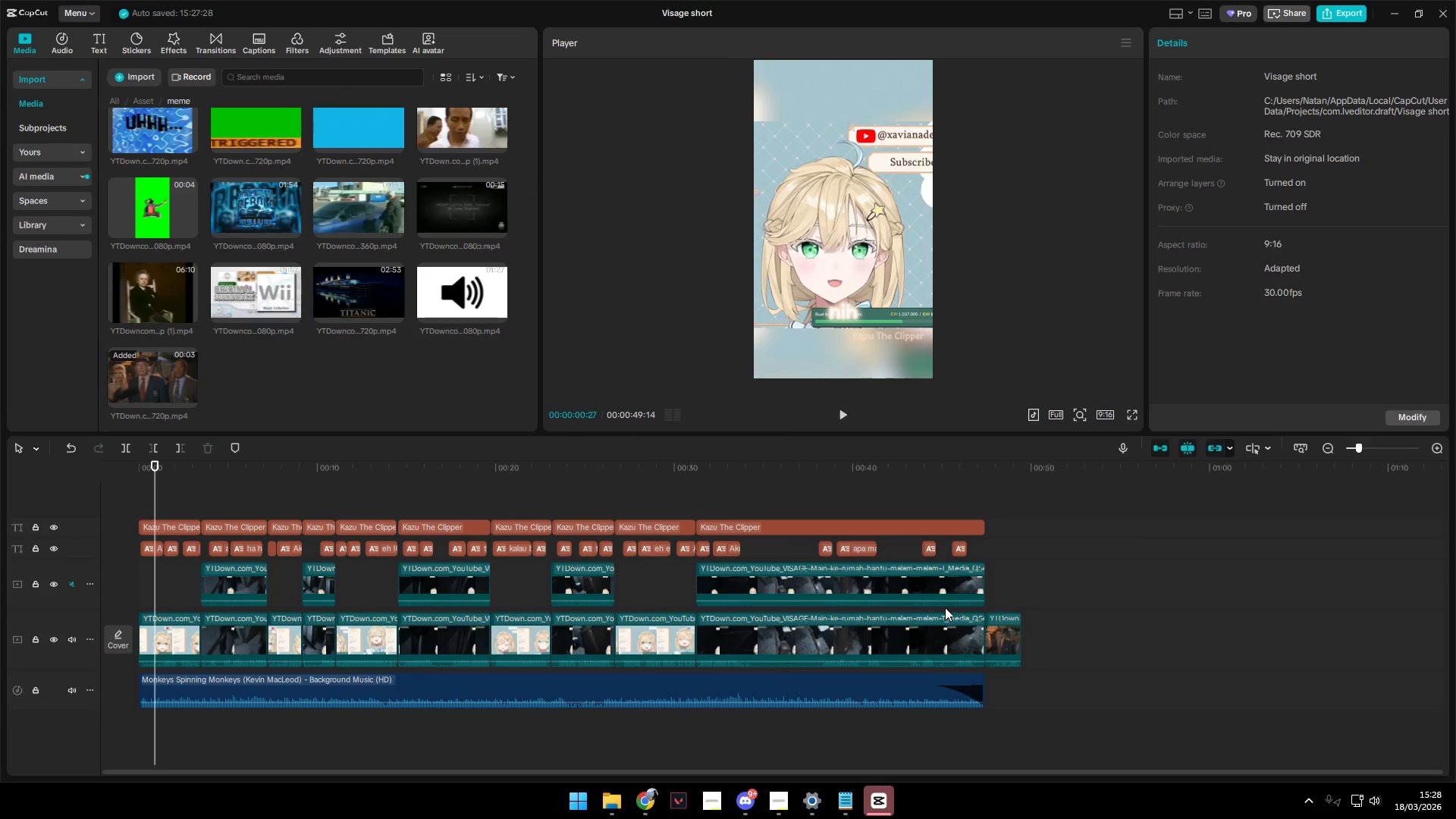 
key(Alt+Tab)
 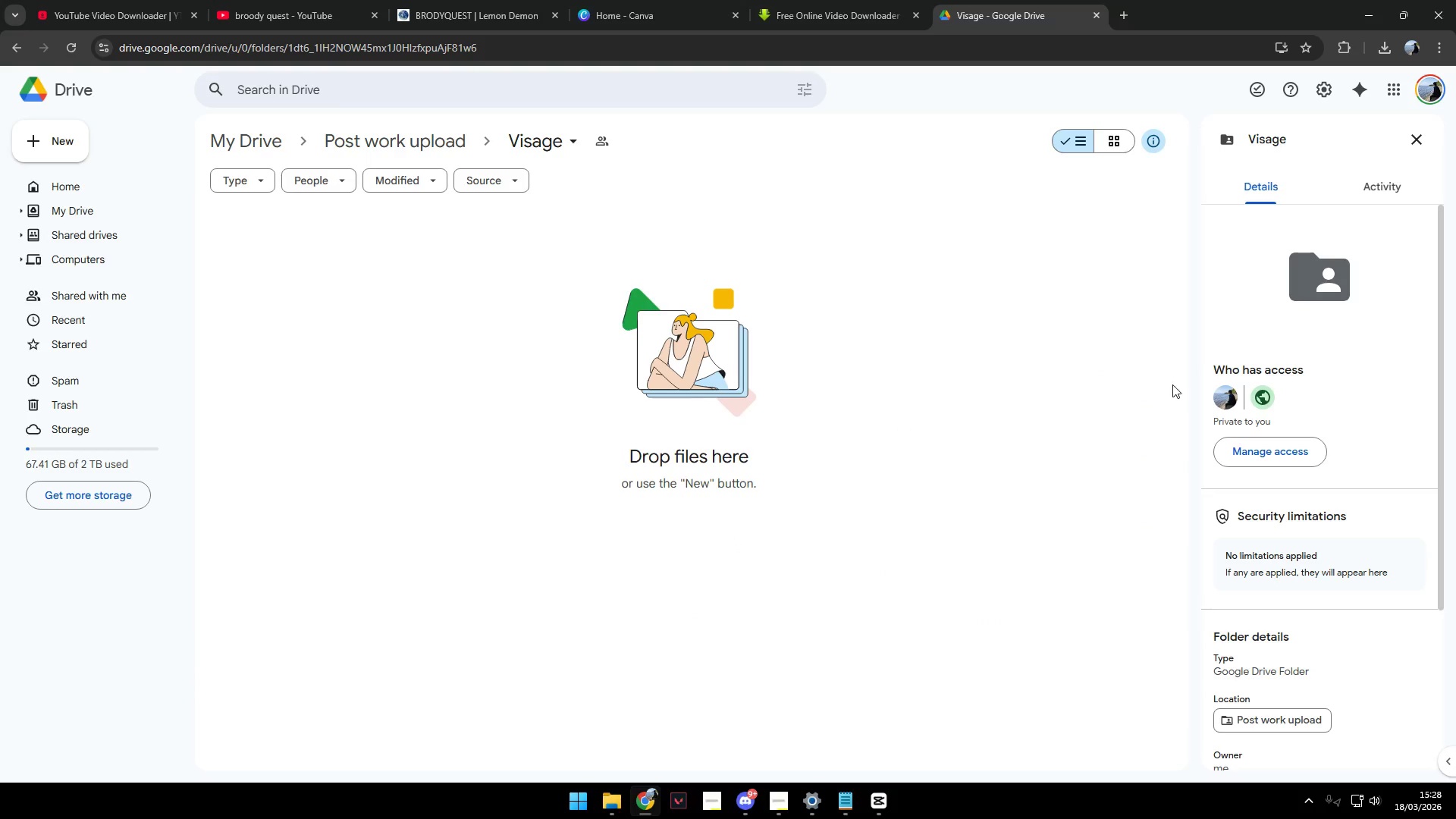 
left_click([611, 808])
 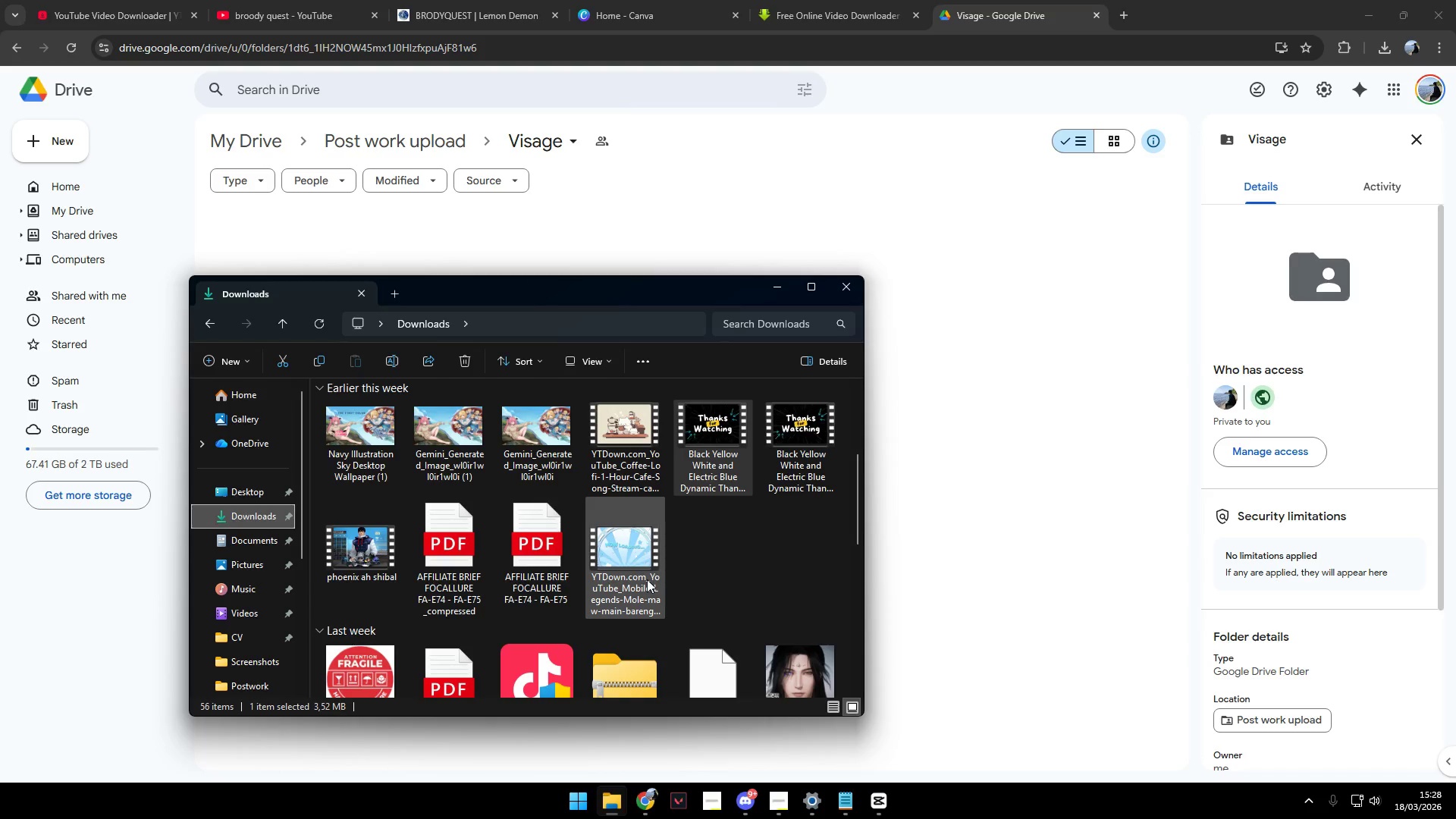 
scroll: coordinate [666, 573], scroll_direction: up, amount: 5.0
 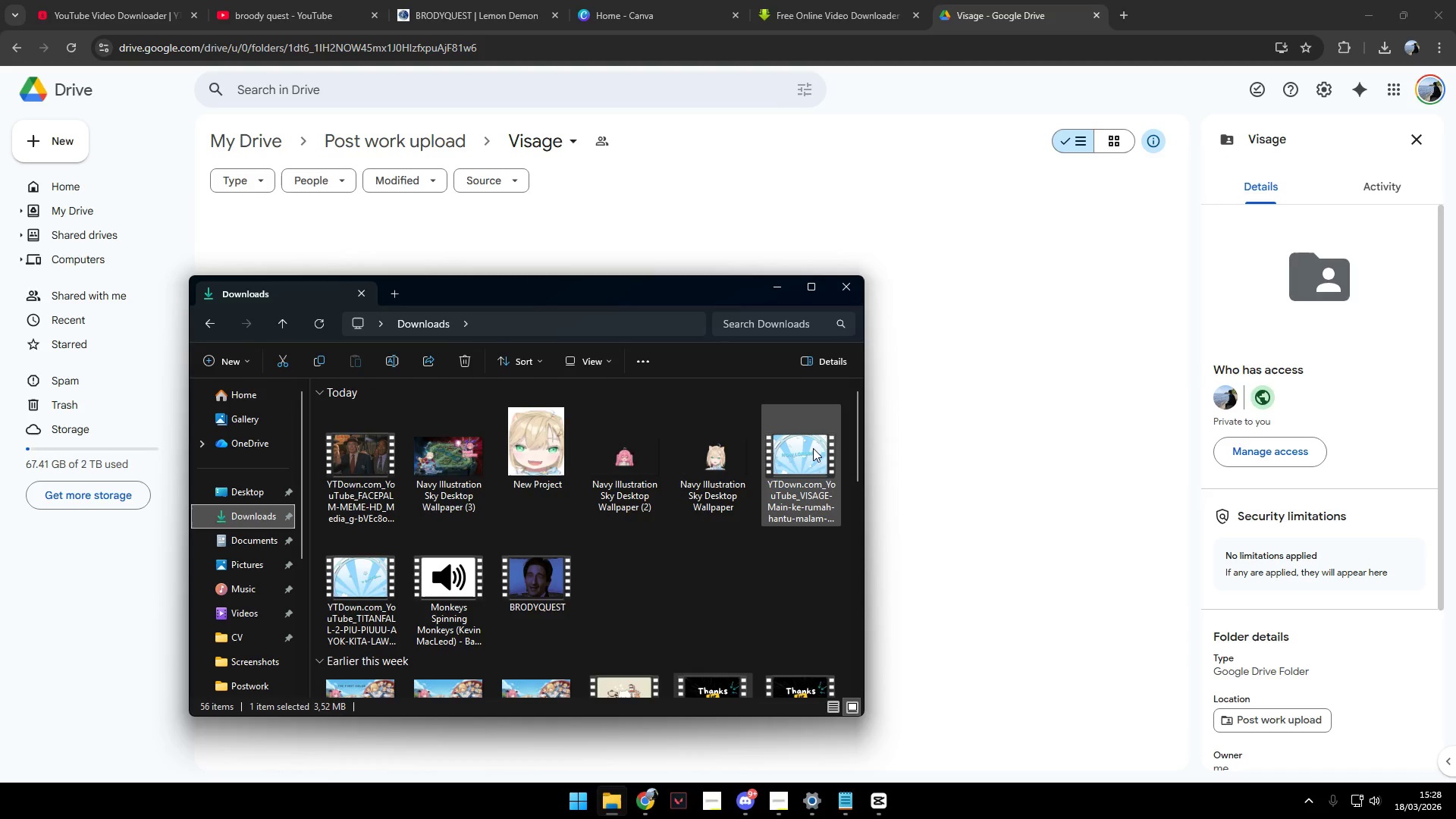 
left_click([814, 448])
 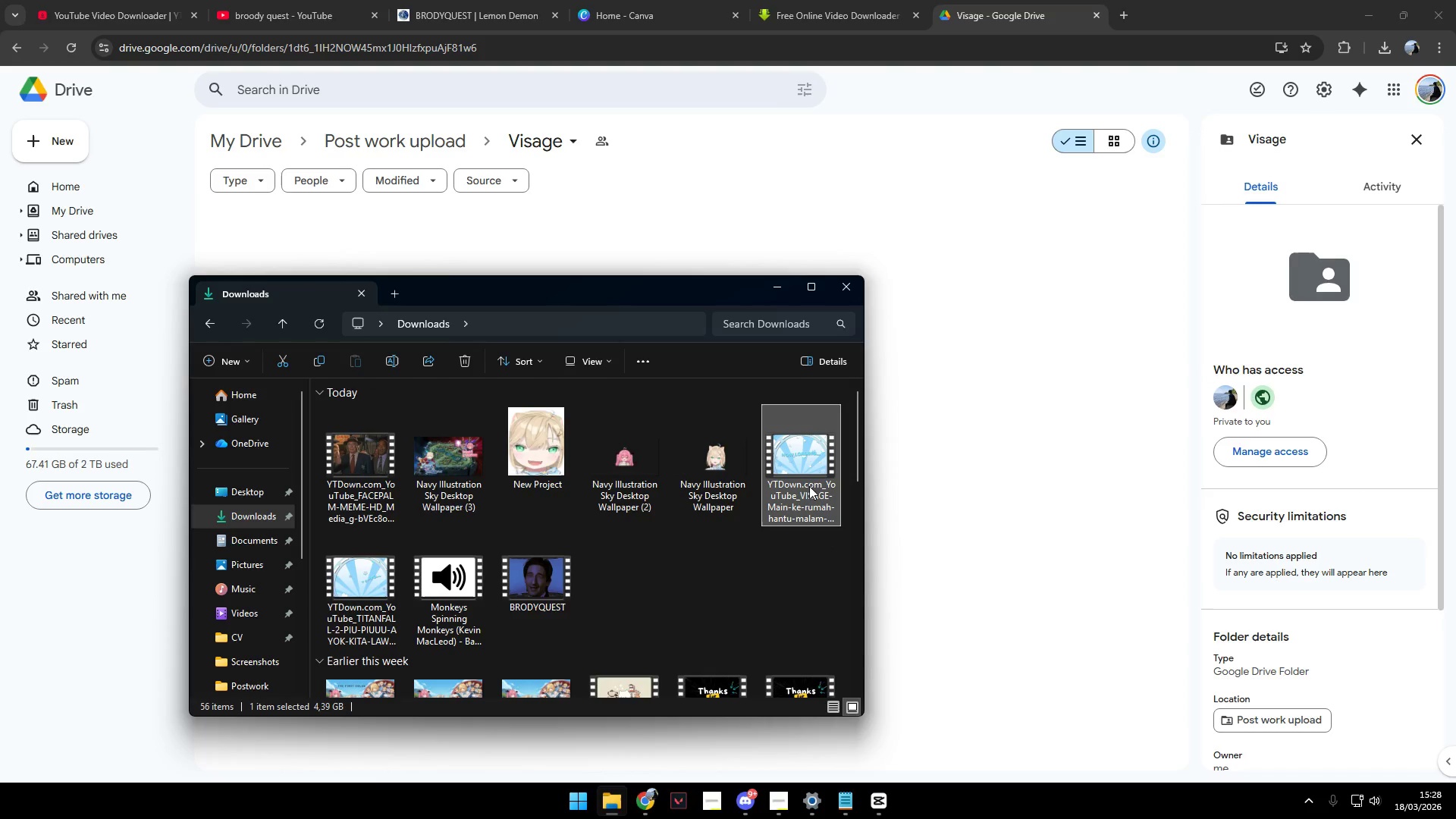 
left_click_drag(start_coordinate=[809, 469], to_coordinate=[1041, 388])
 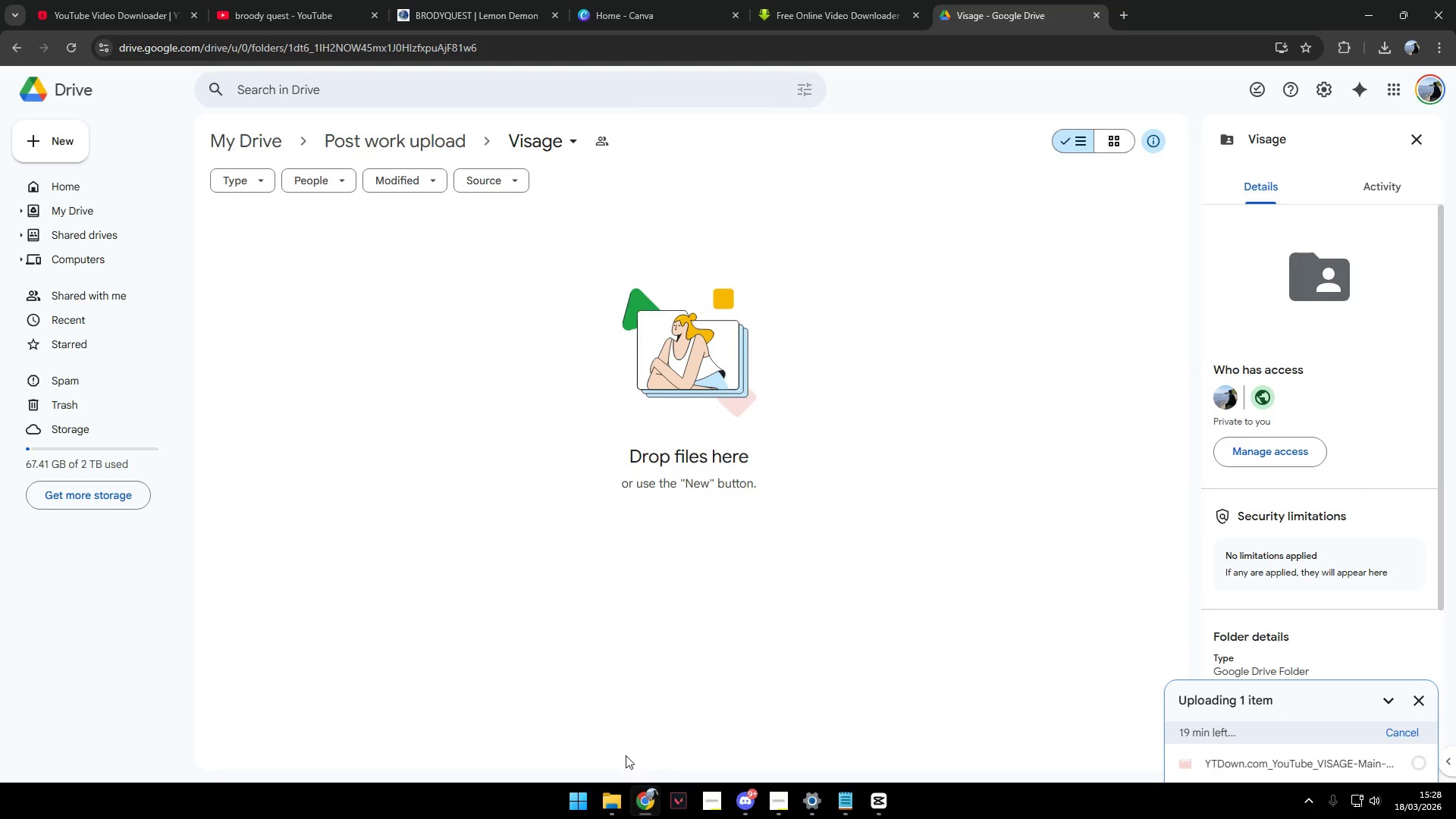 
key(Alt+AltLeft)
 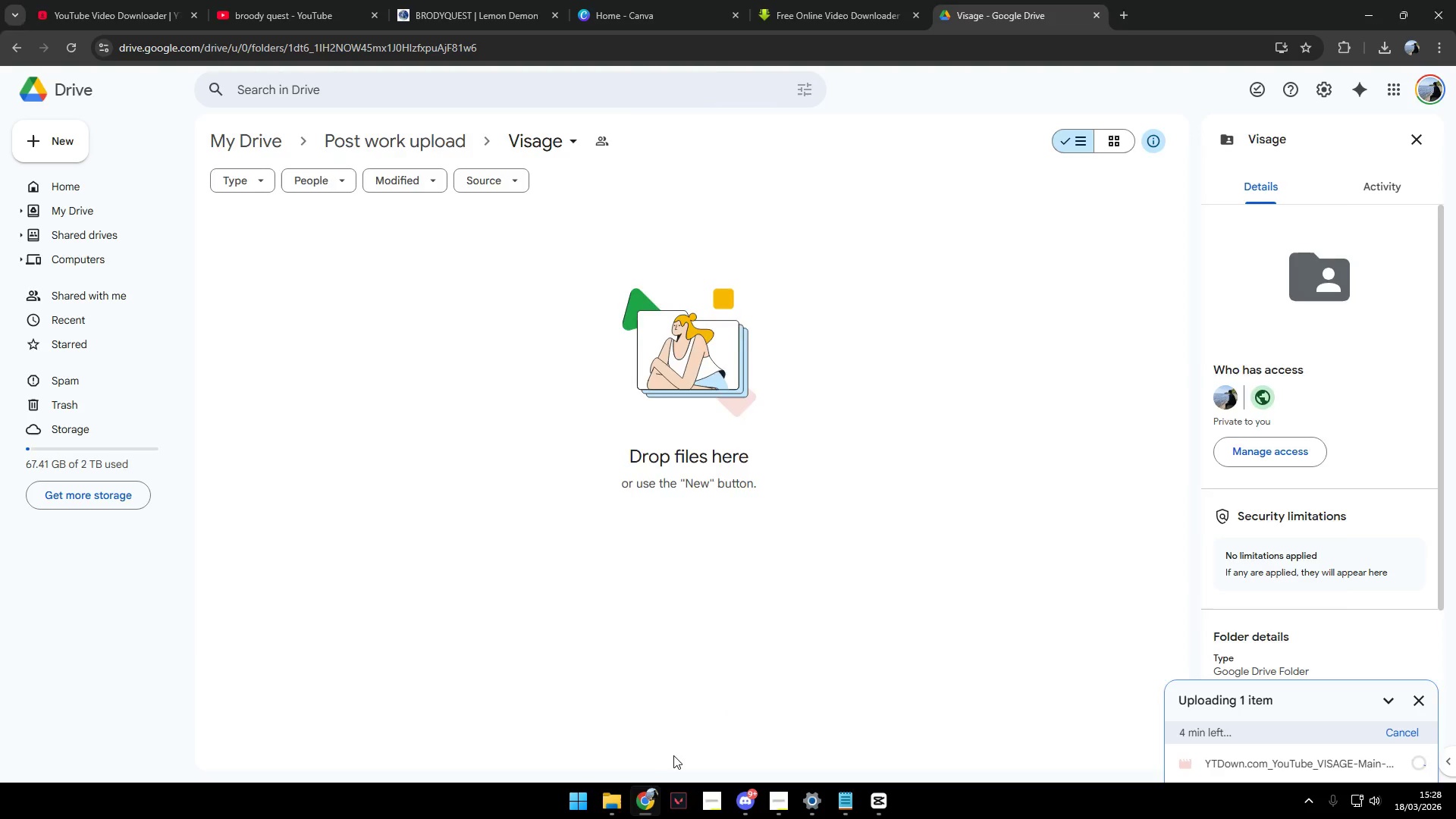 
key(Alt+Tab)
 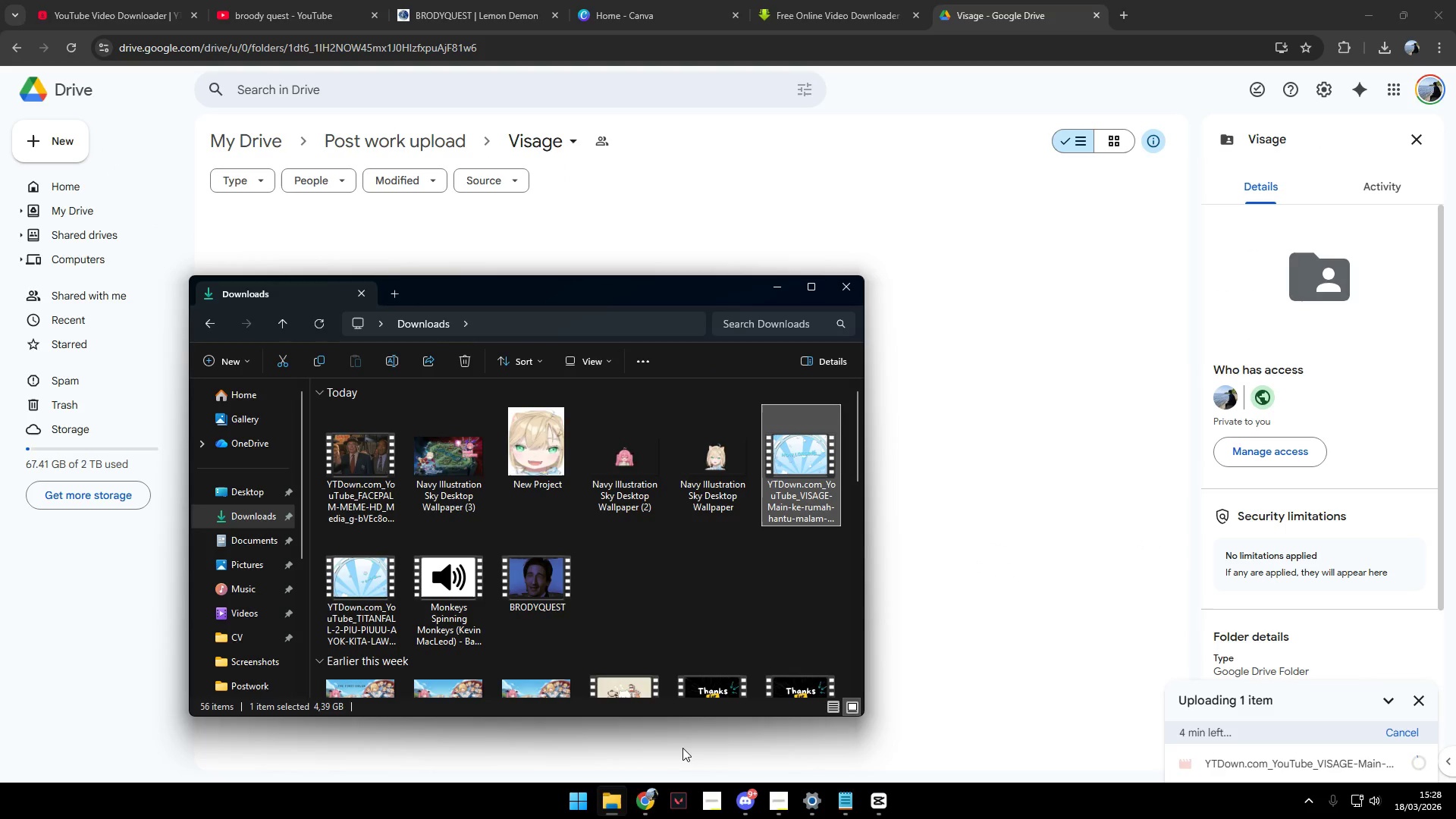 
key(Alt+Tab)
 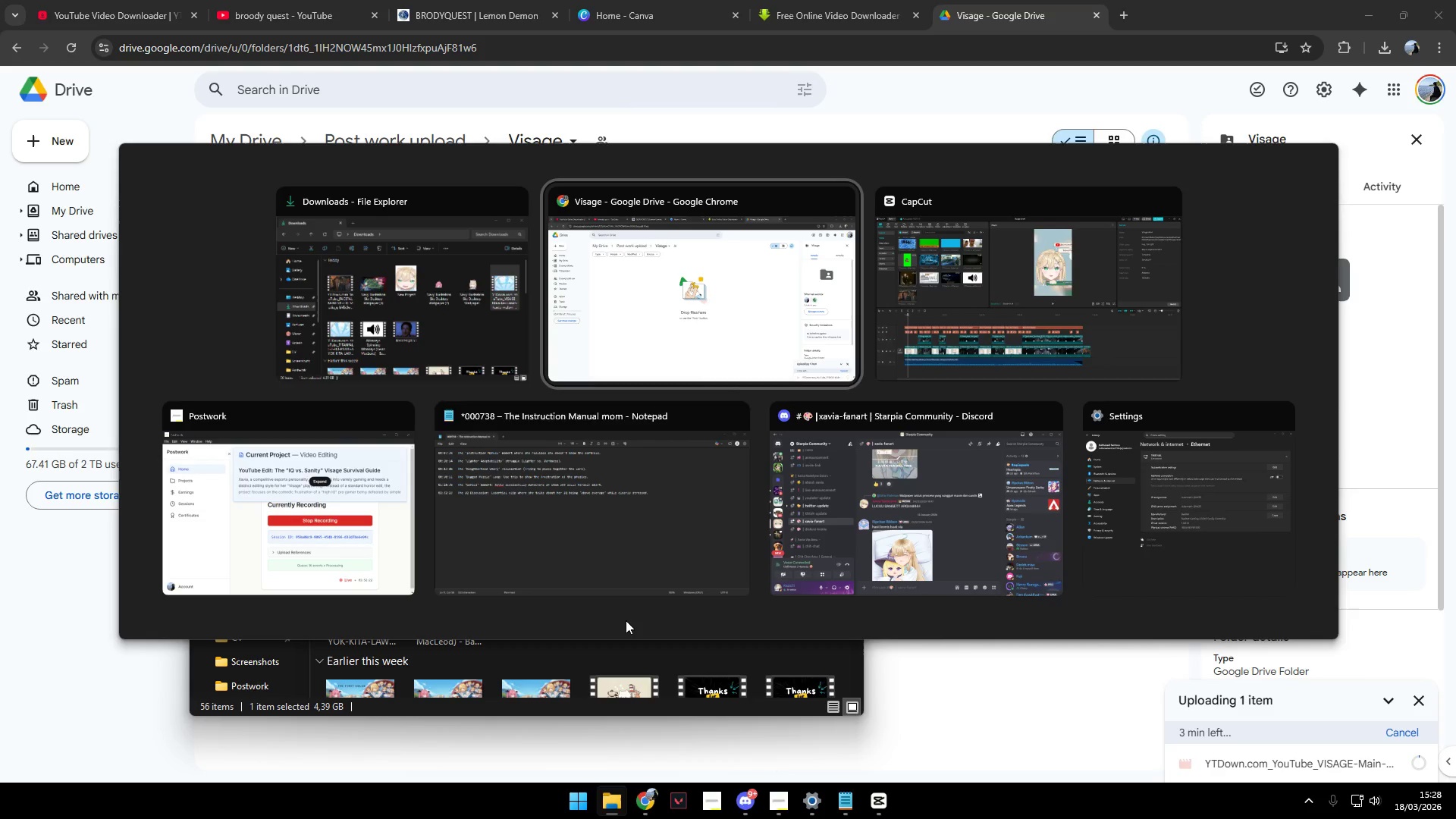 
left_click([451, 366])
 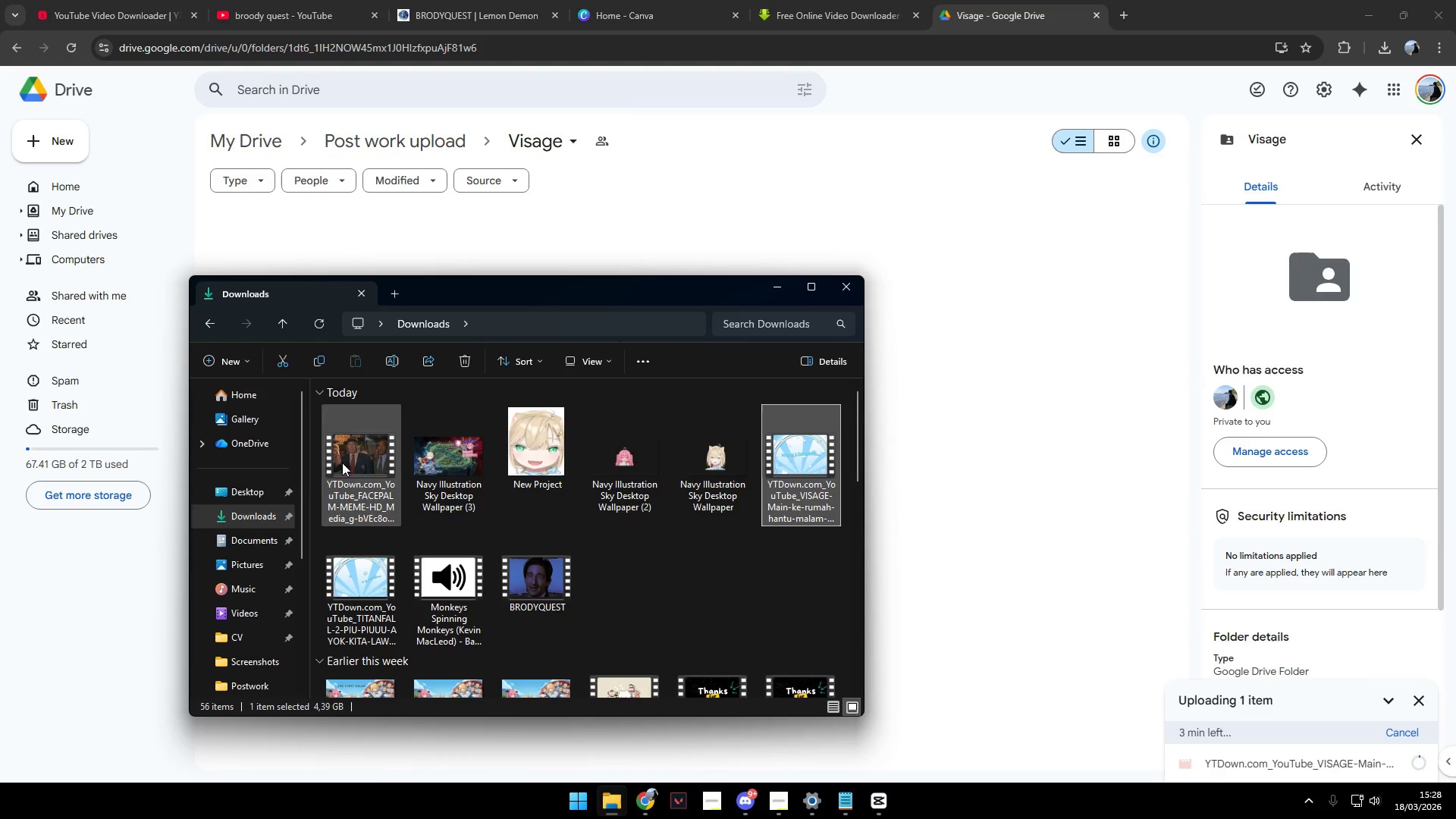 
scroll: coordinate [259, 500], scroll_direction: down, amount: 4.0
 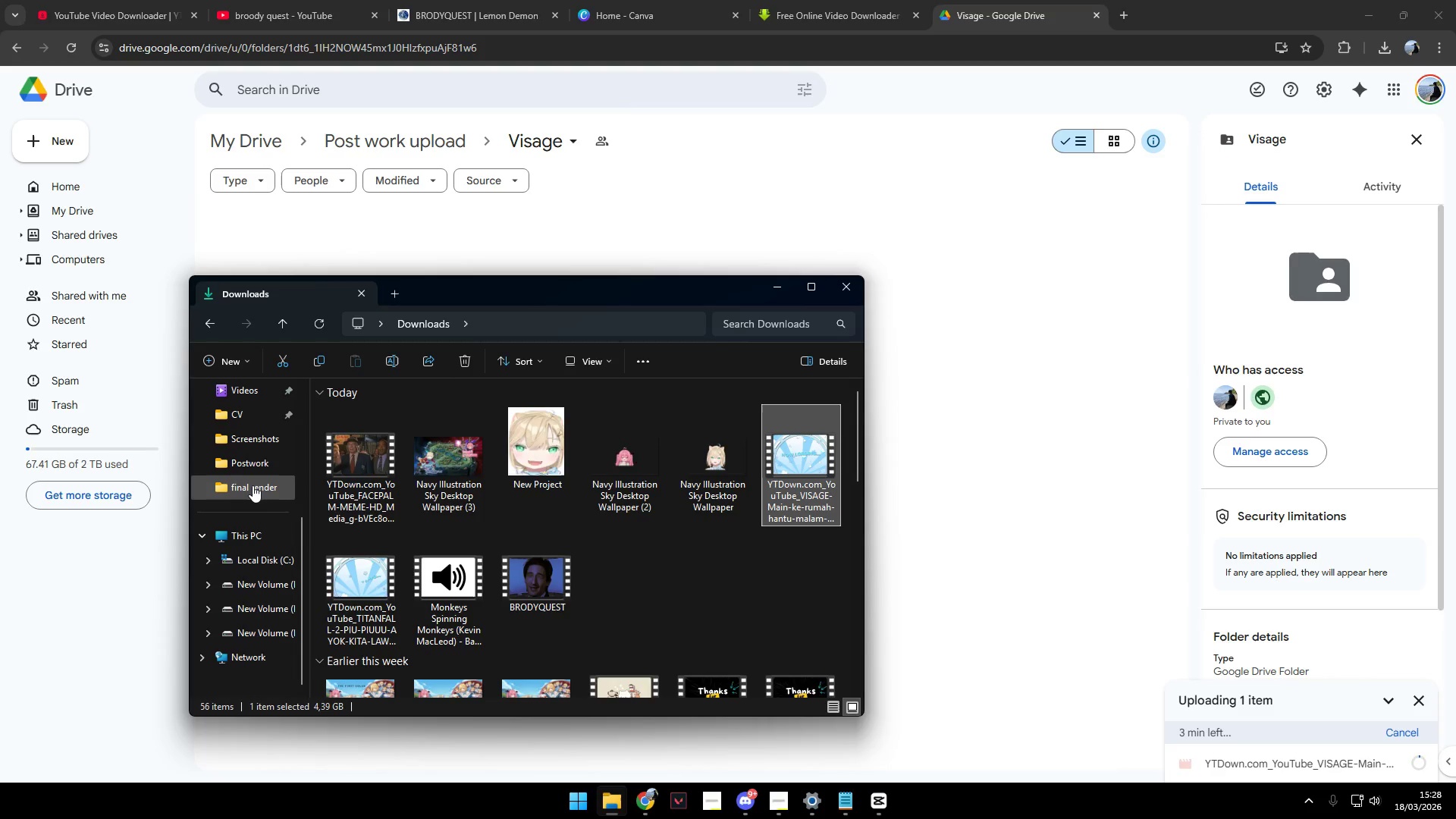 
left_click([253, 484])
 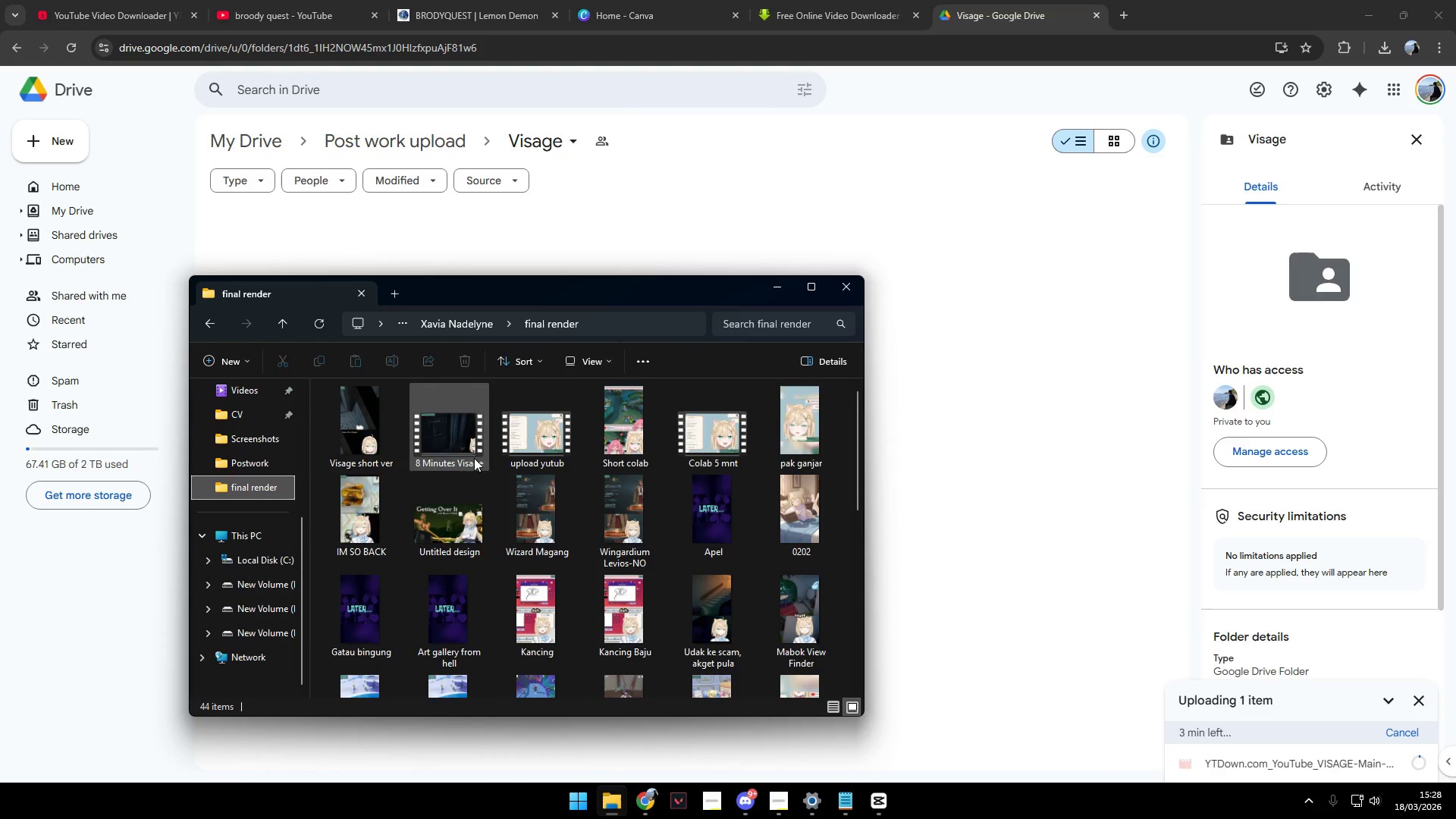 
left_click_drag(start_coordinate=[313, 413], to_coordinate=[442, 429])
 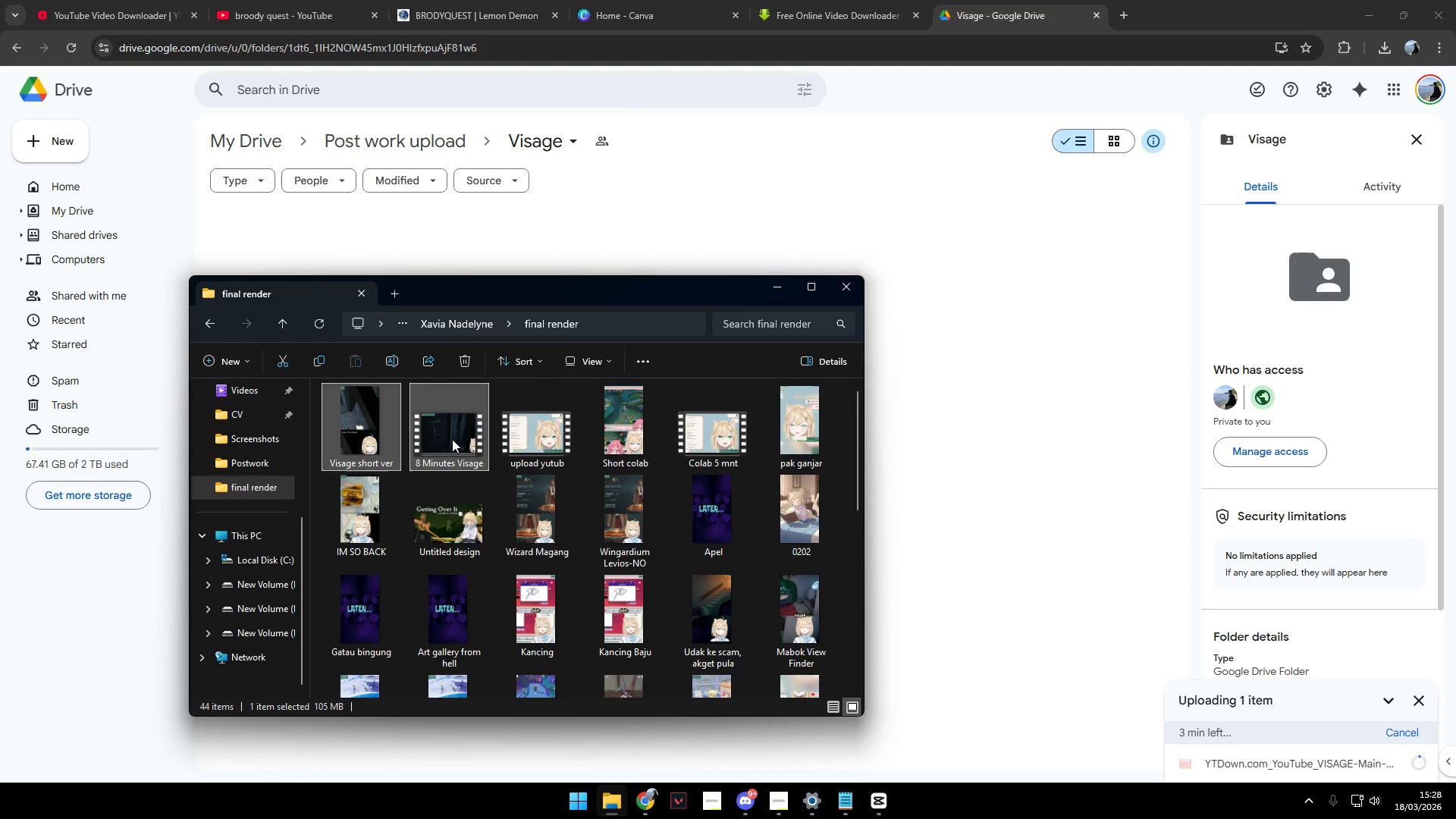 
left_click_drag(start_coordinate=[452, 438], to_coordinate=[359, 418])
 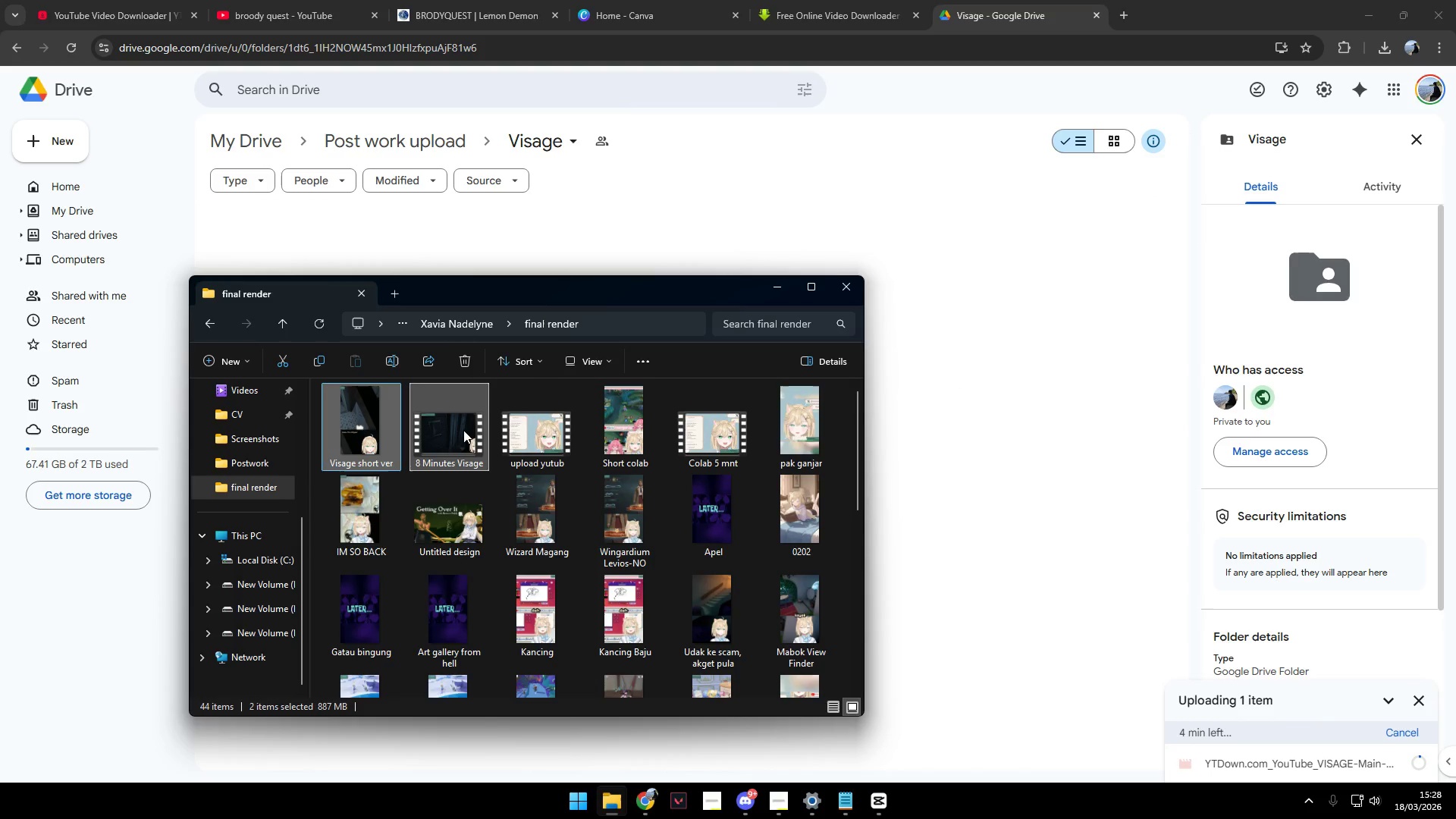 
left_click([466, 430])
 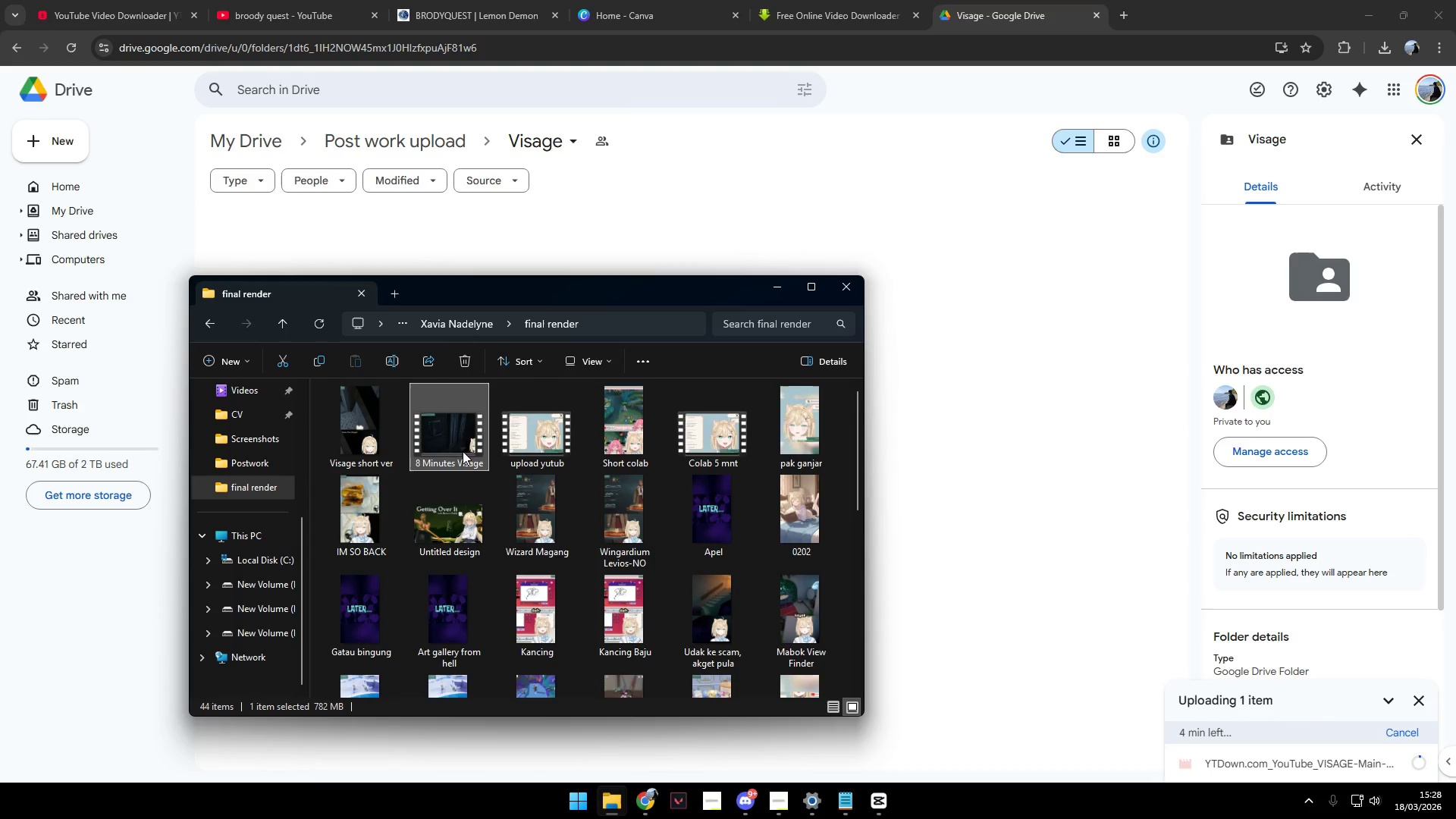 
left_click_drag(start_coordinate=[450, 434], to_coordinate=[952, 433])
 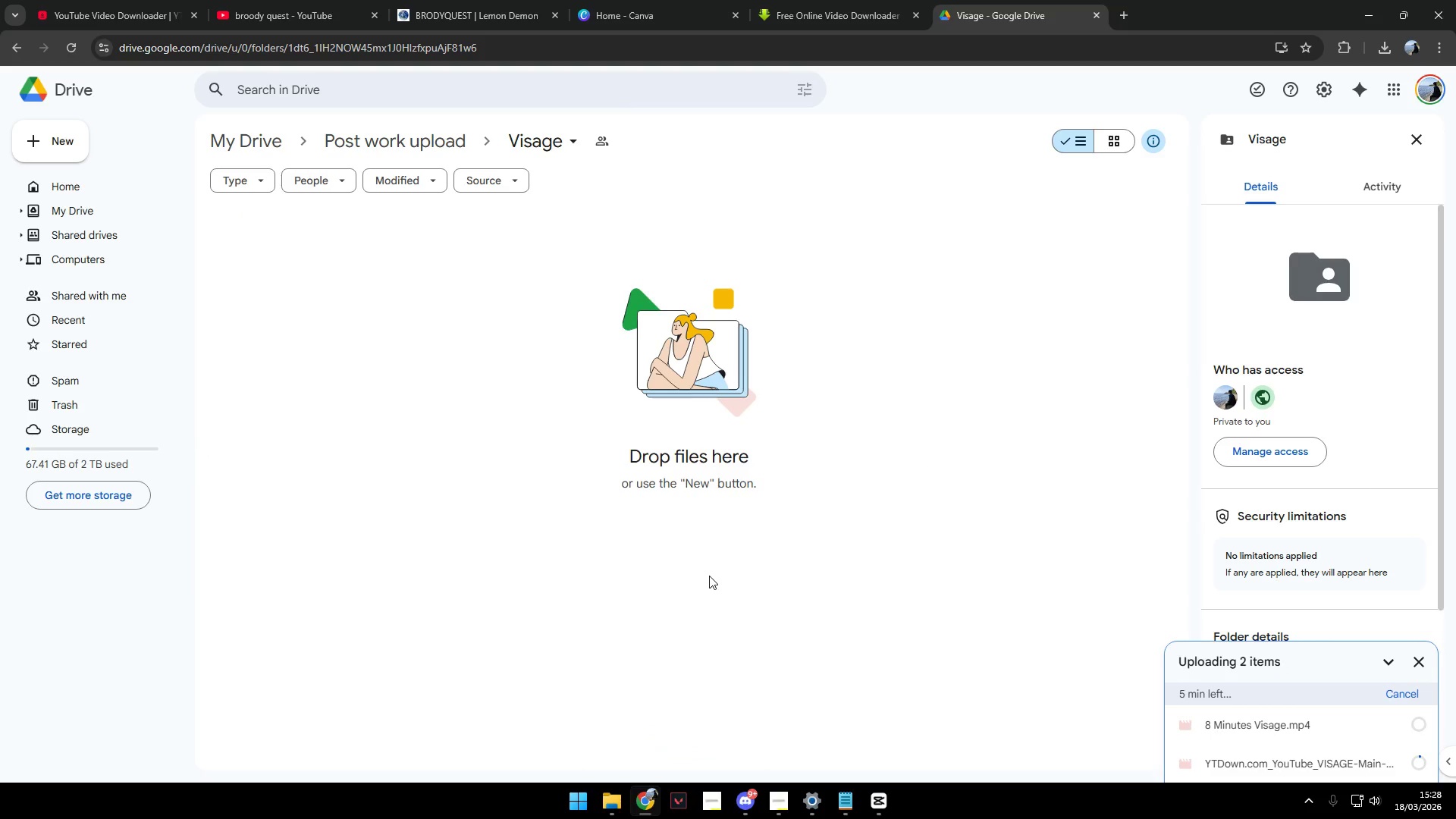 
key(Alt+AltLeft)
 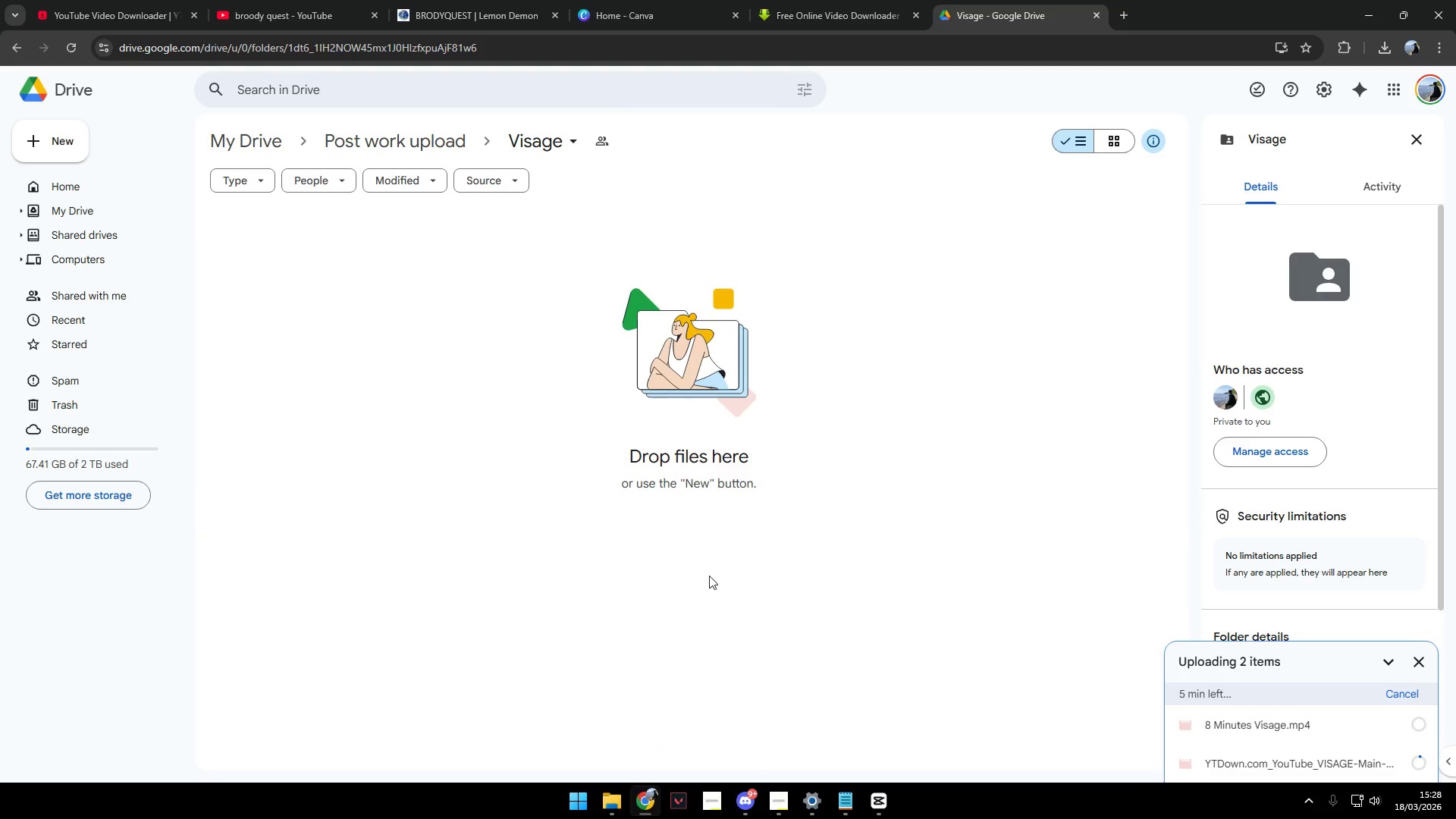 
key(Alt+Tab)
 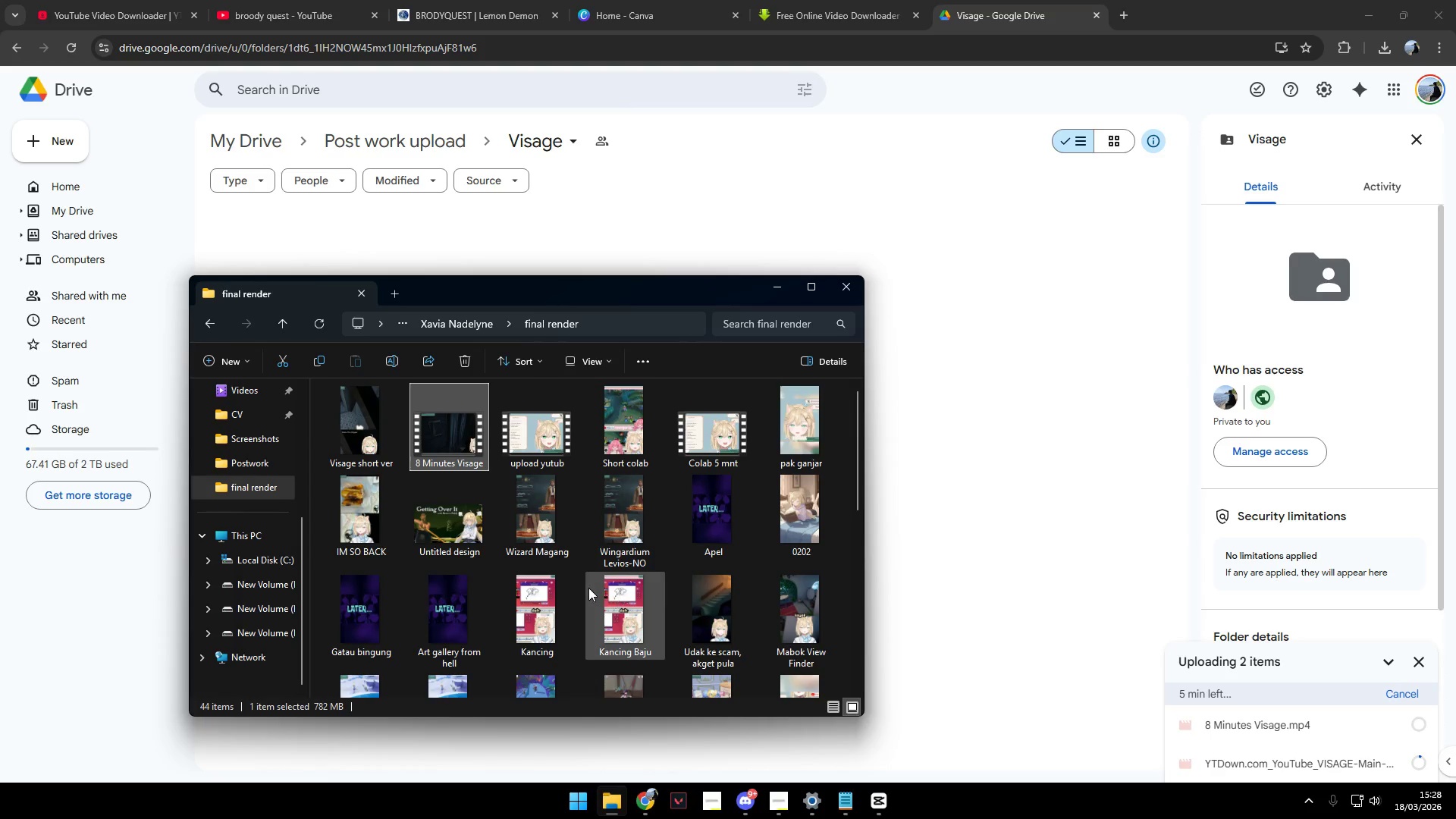 
key(Alt+Tab)